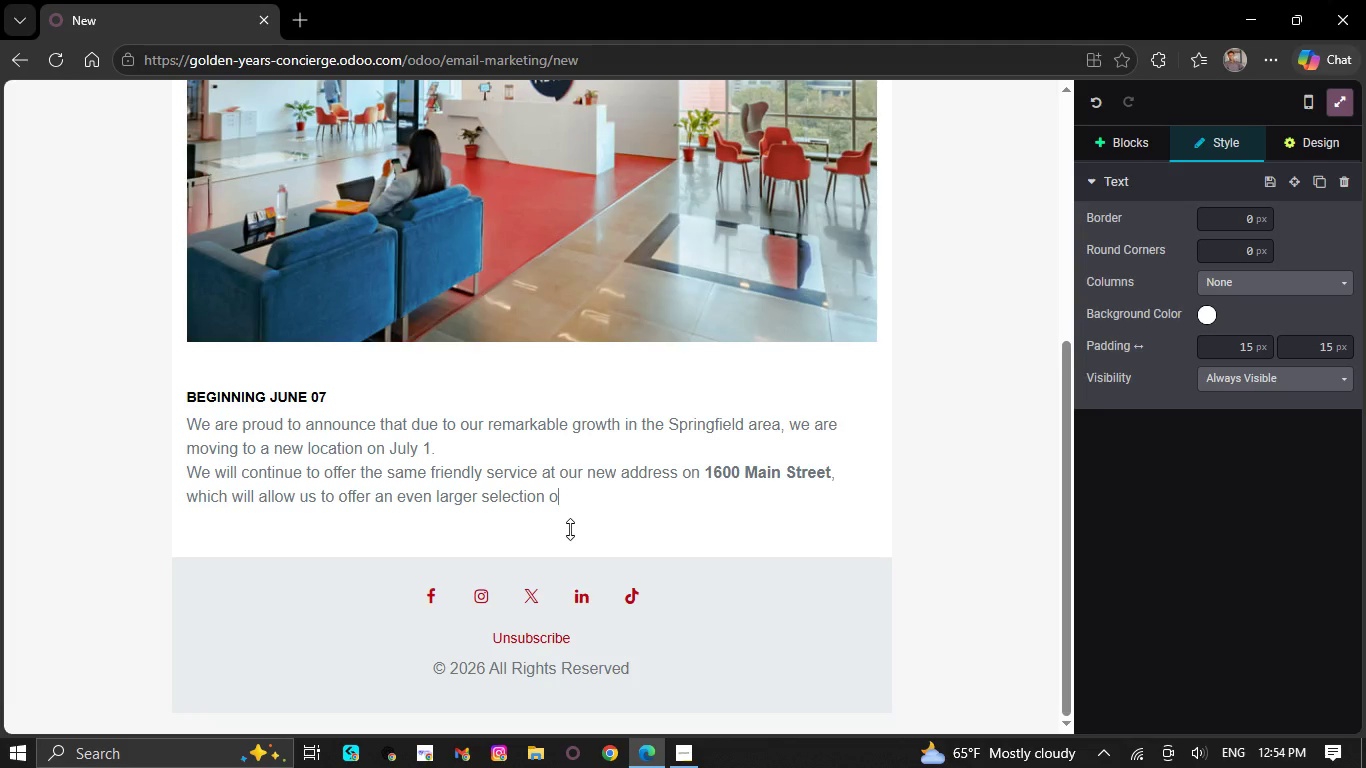 
key(Backspace)
 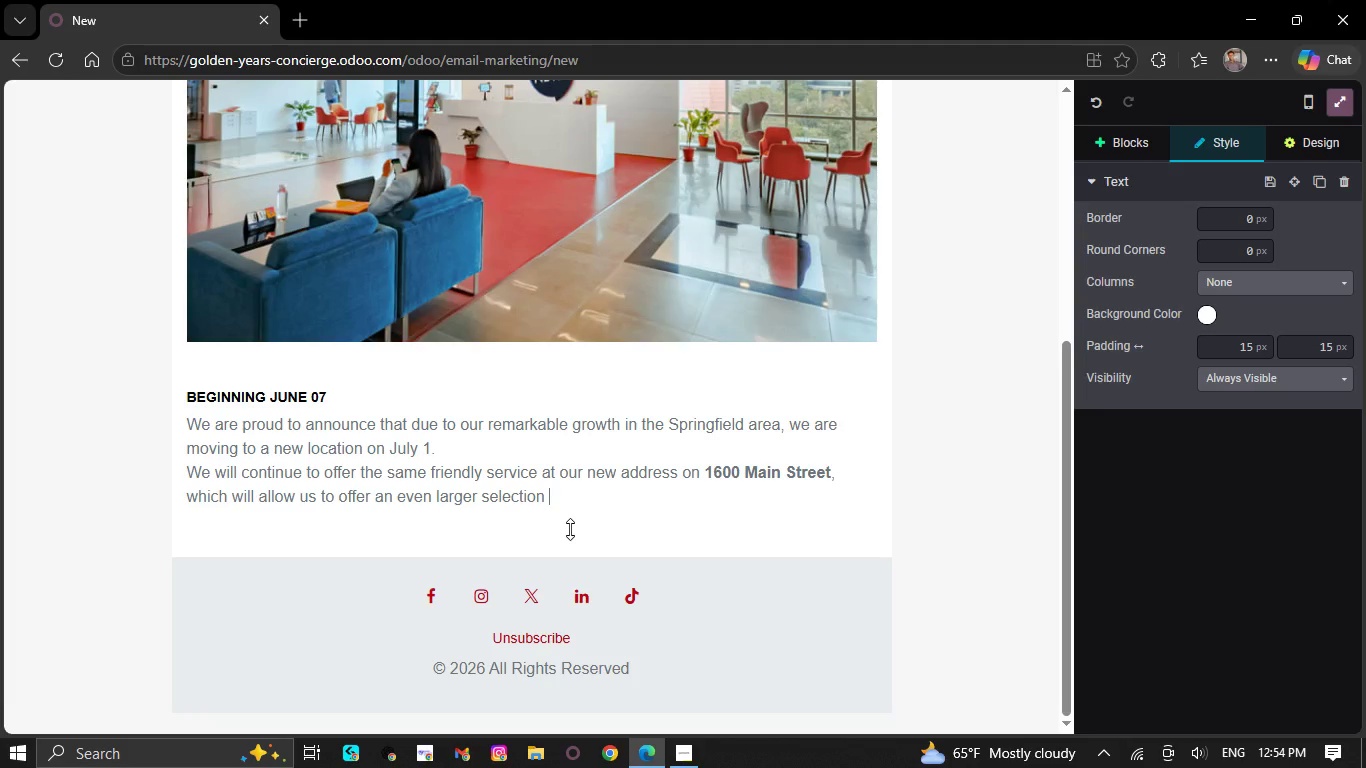 
key(Backspace)
 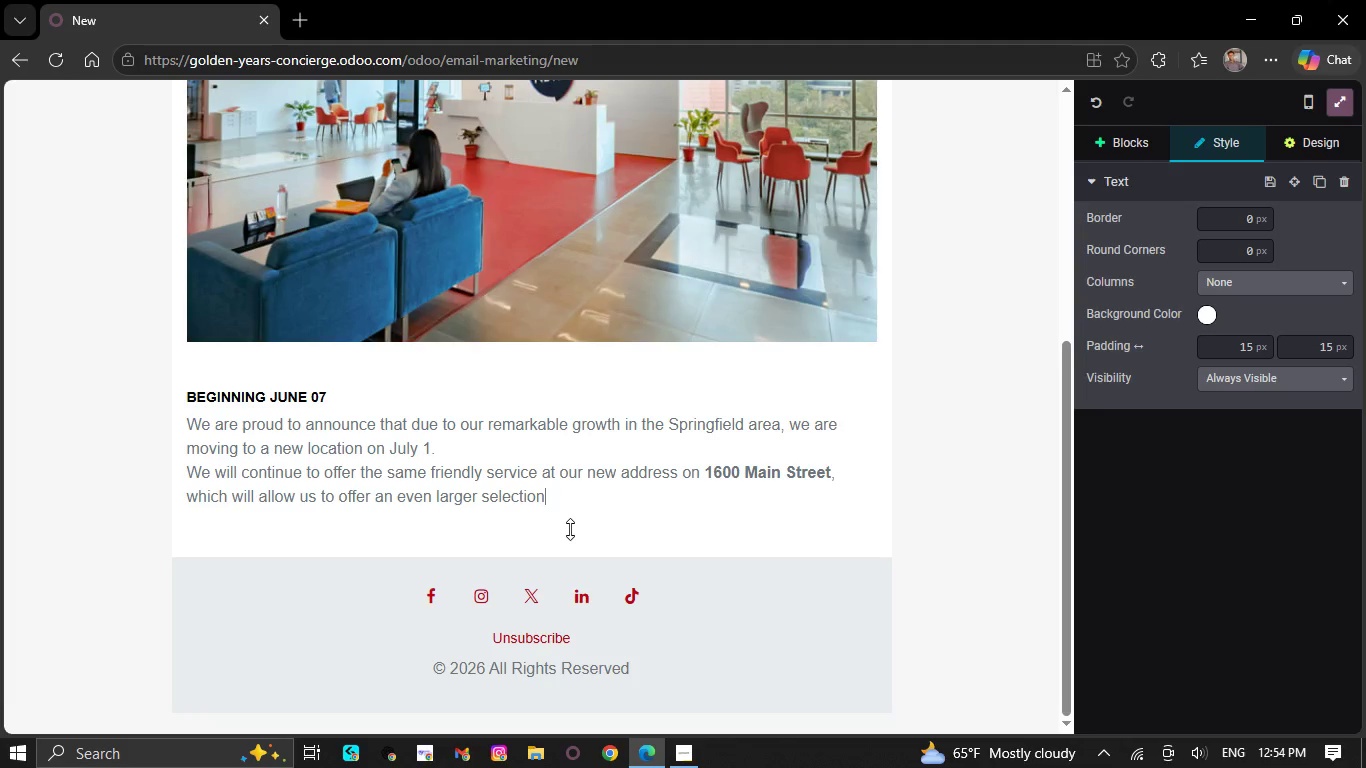 
key(Backspace)
 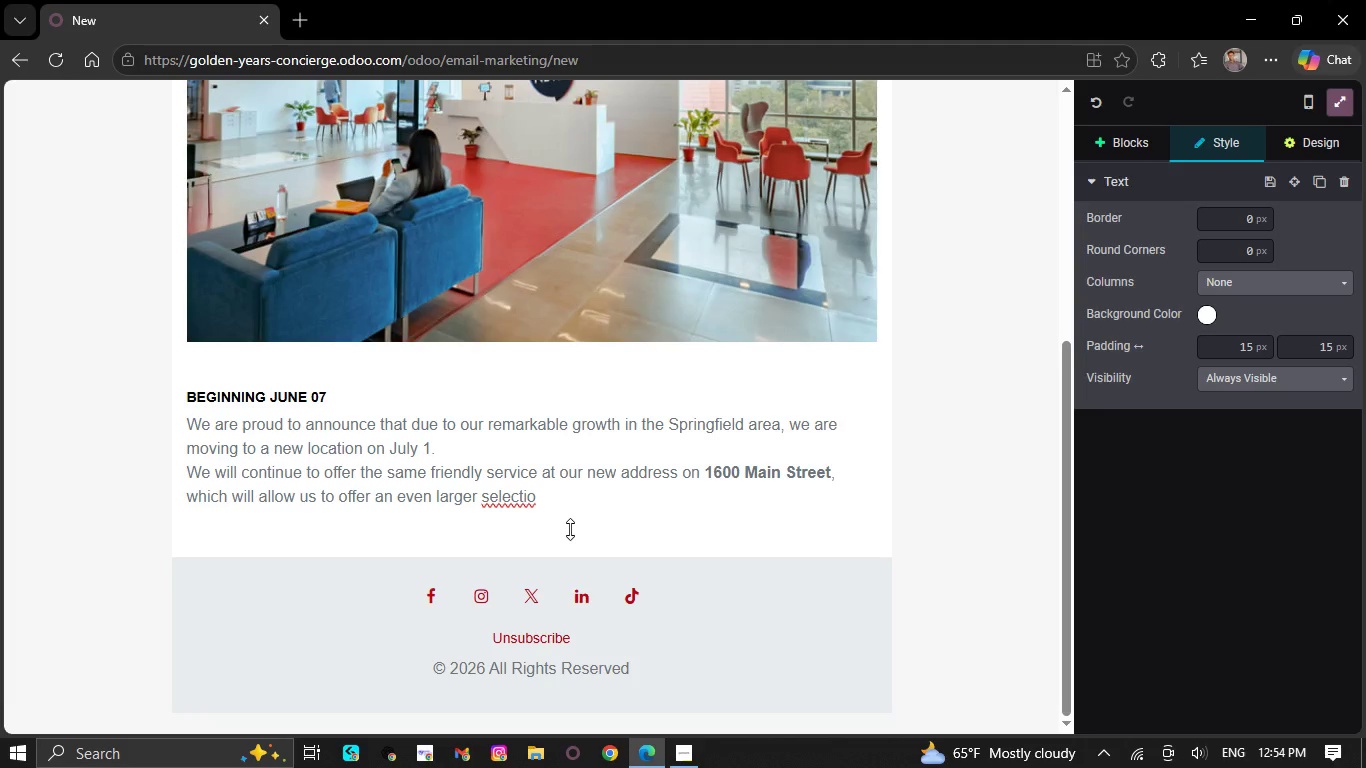 
key(Backspace)
 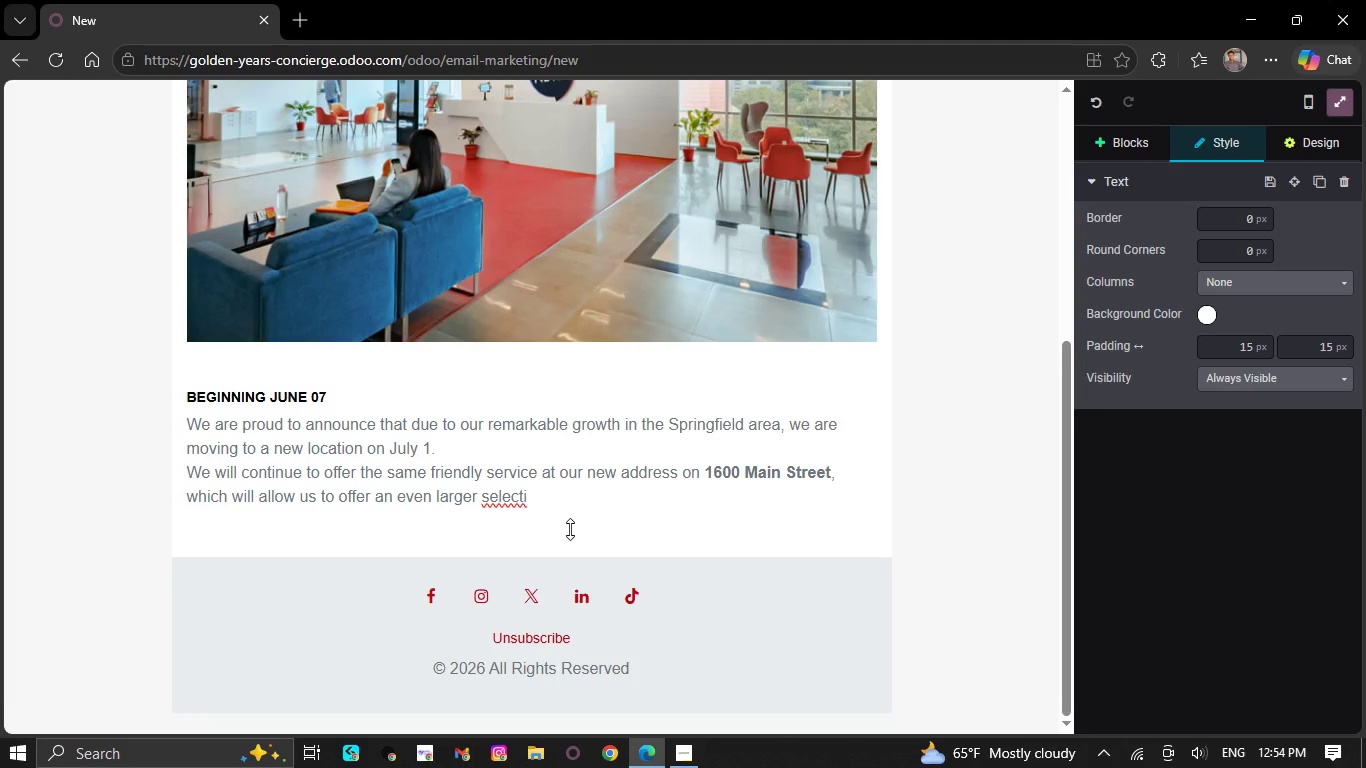 
key(Backspace)
 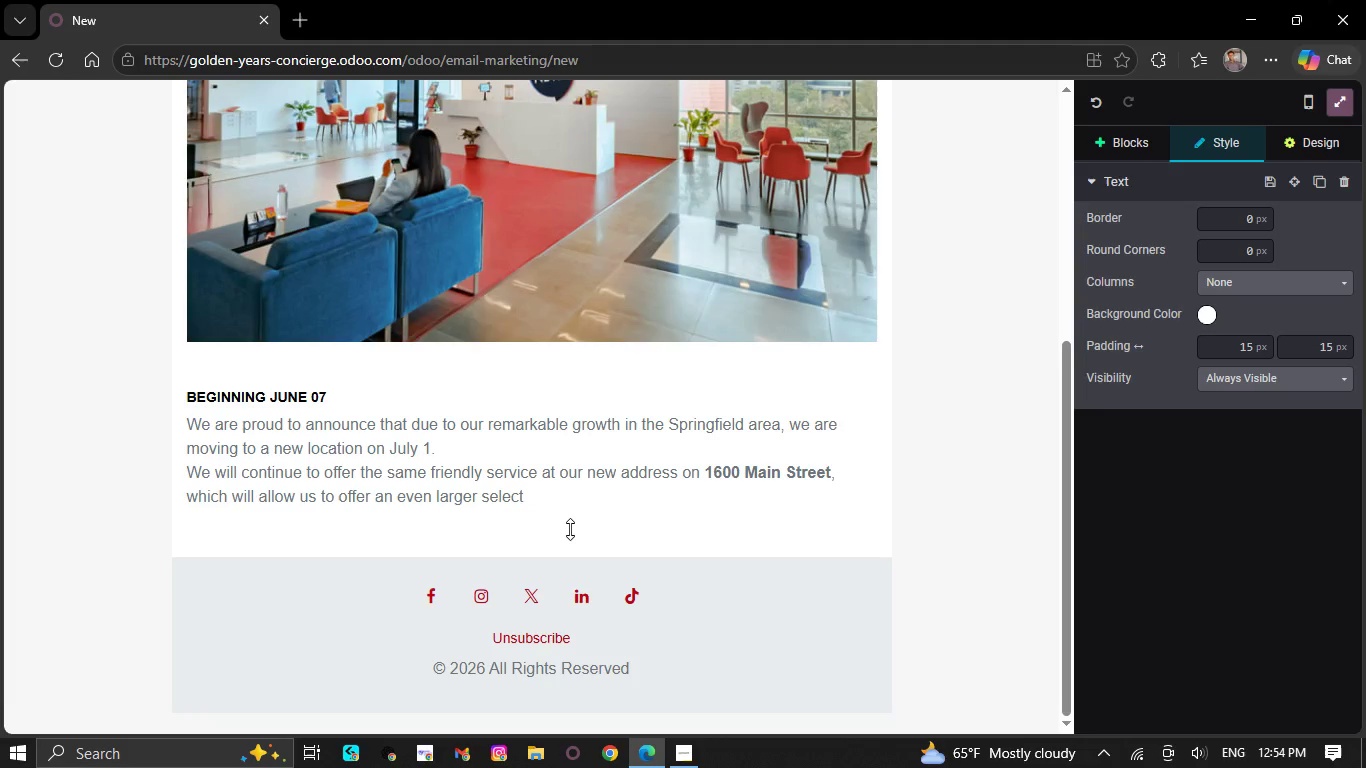 
key(Backspace)
 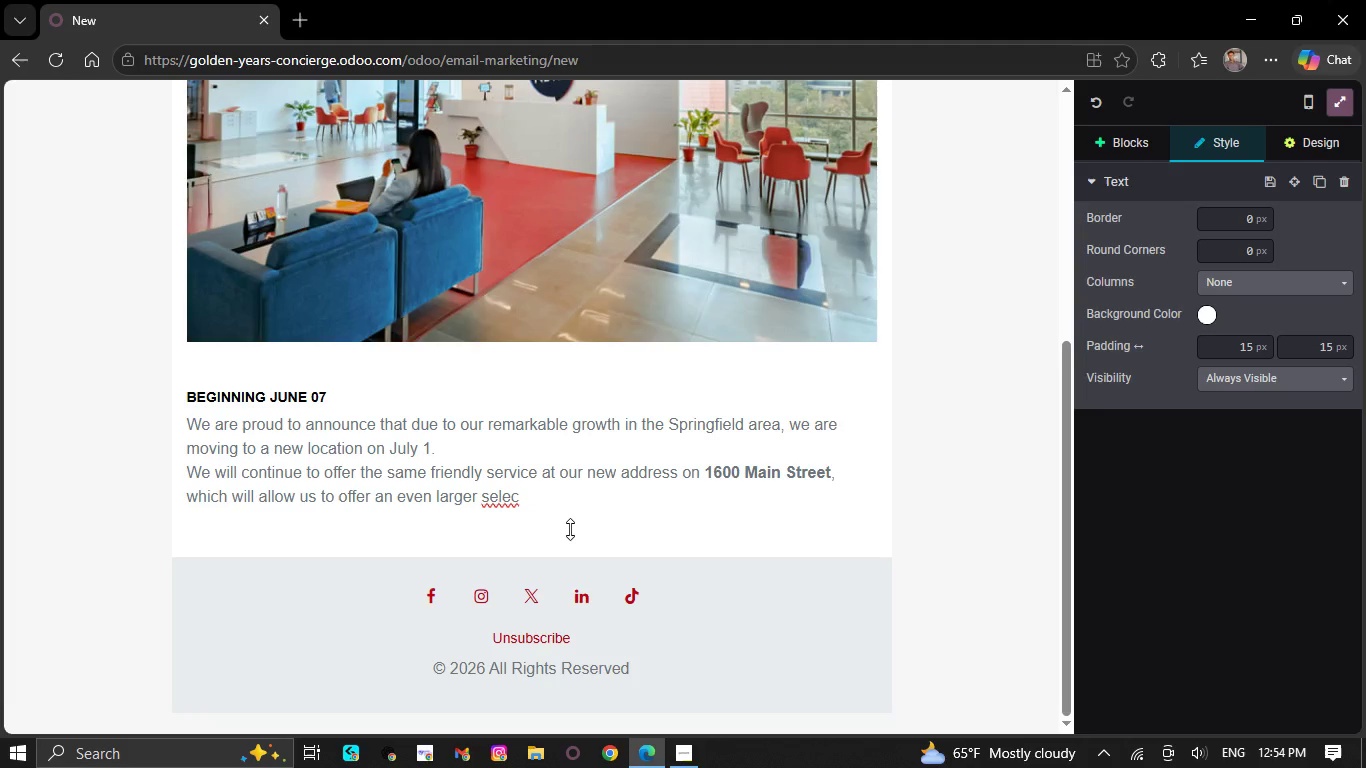 
key(Backspace)
 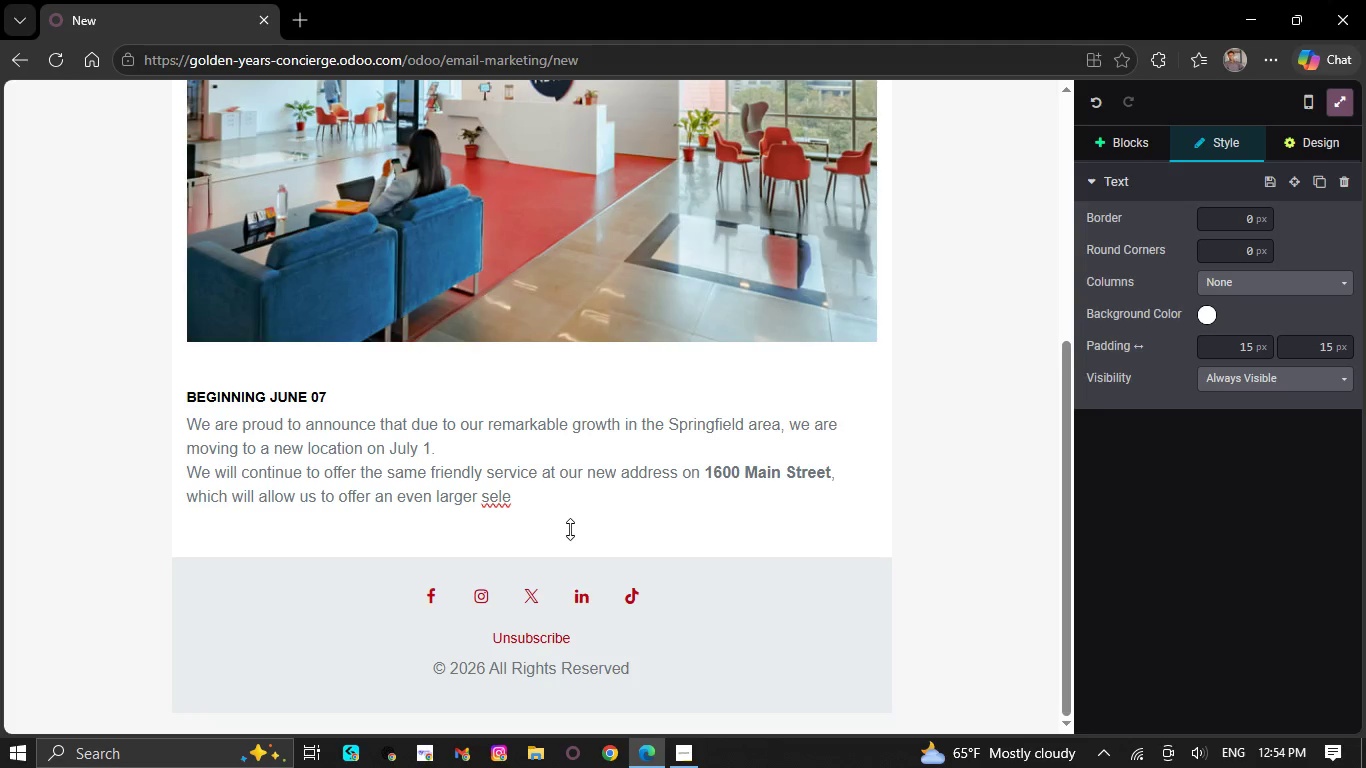 
key(Backspace)
 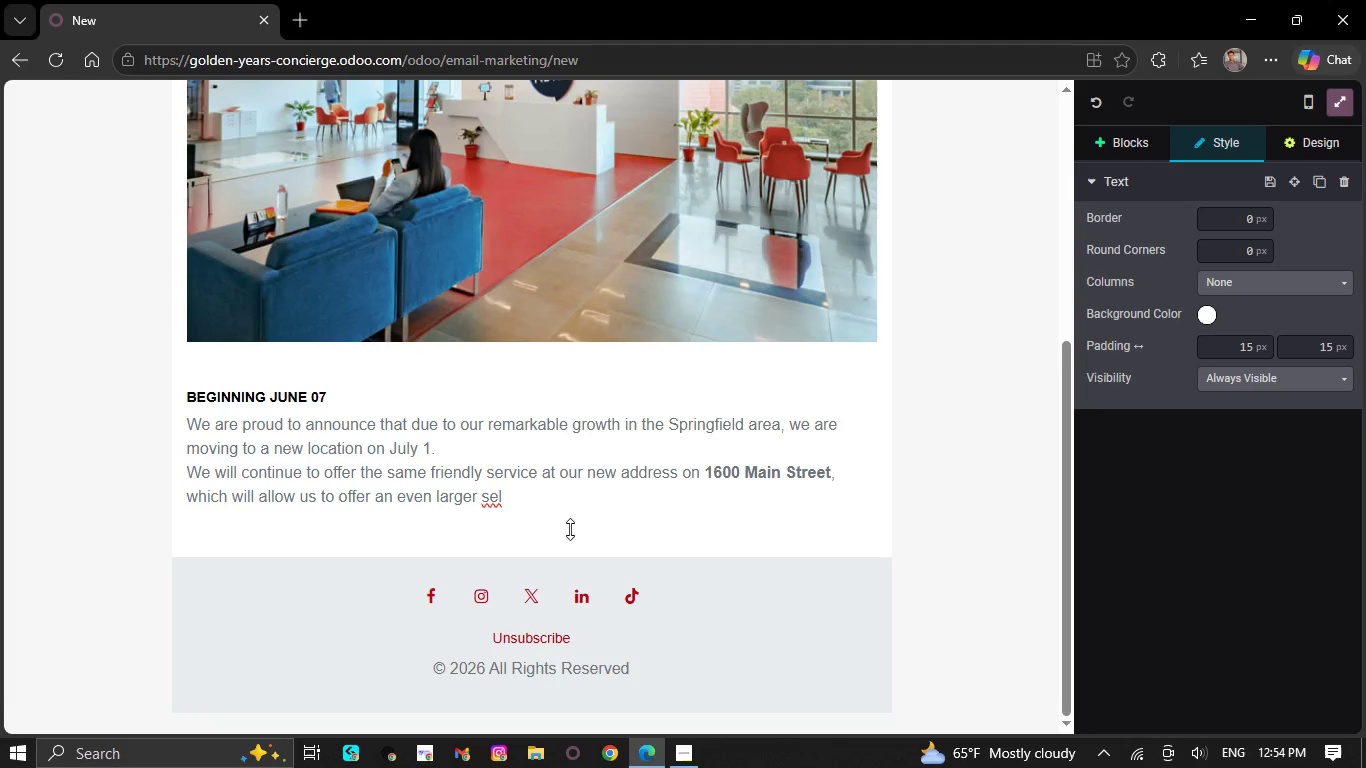 
key(Backspace)
 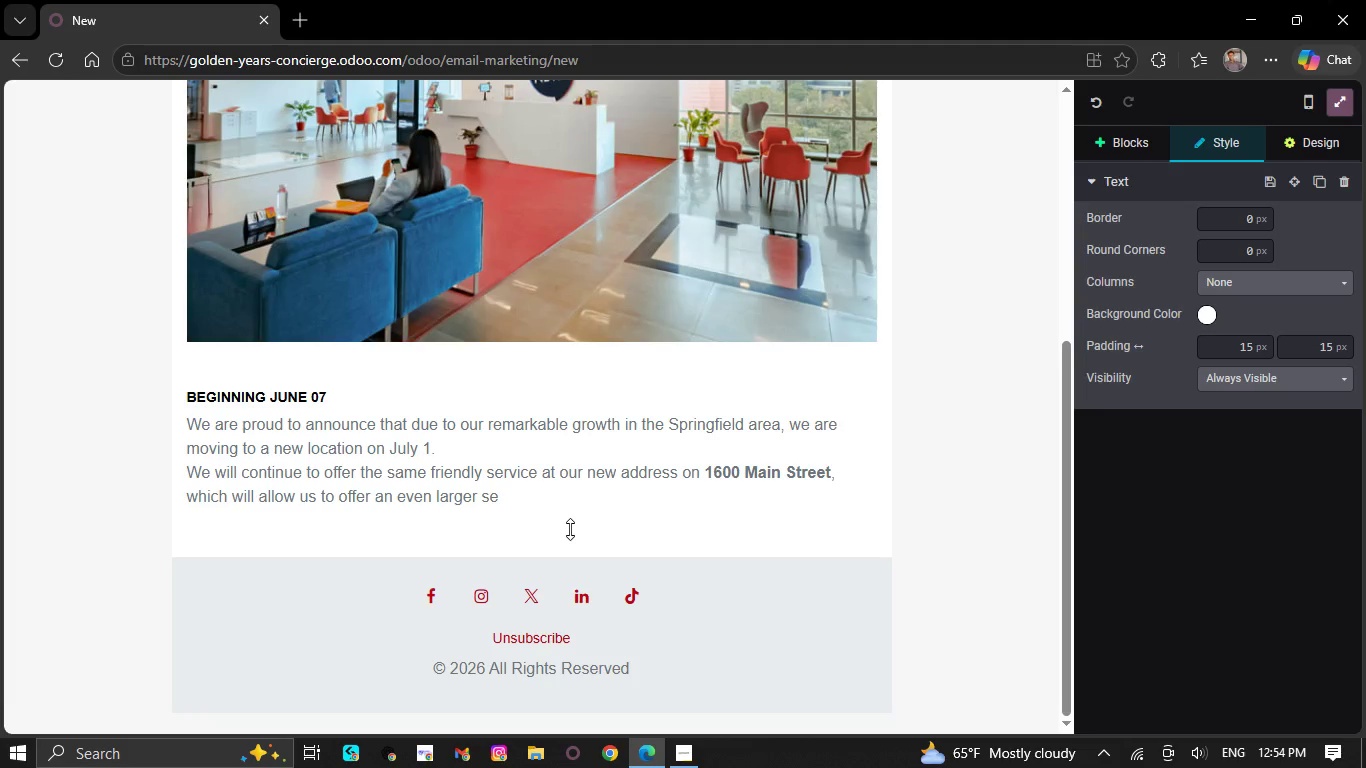 
key(Backspace)
 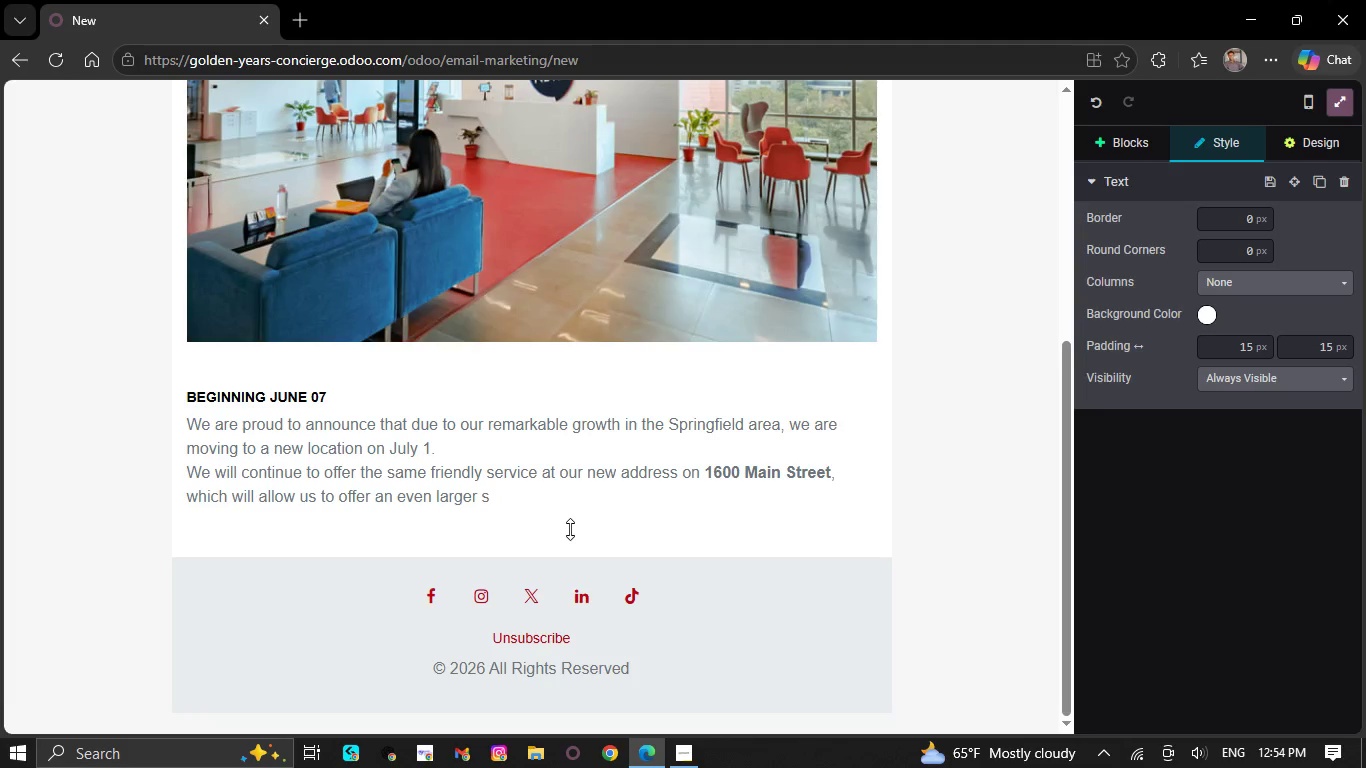 
key(Backspace)
 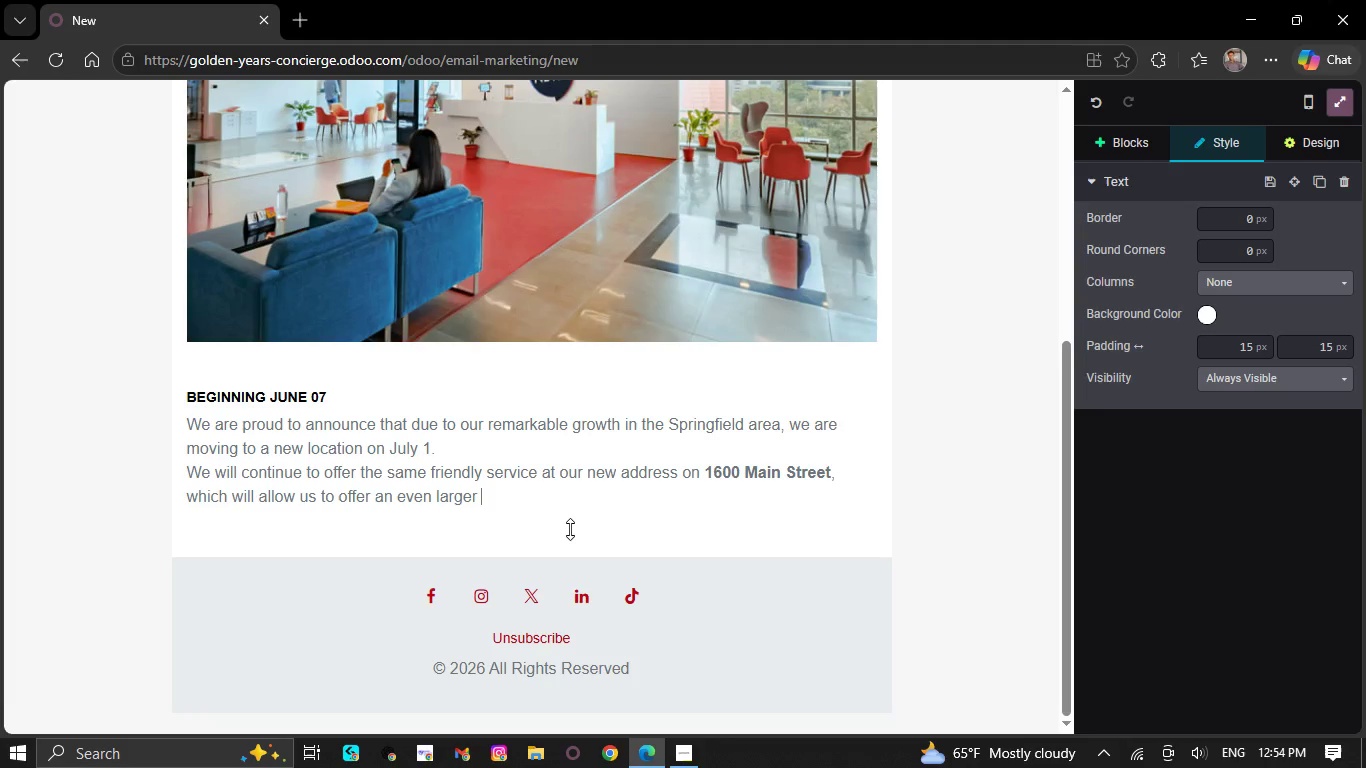 
key(Backspace)
 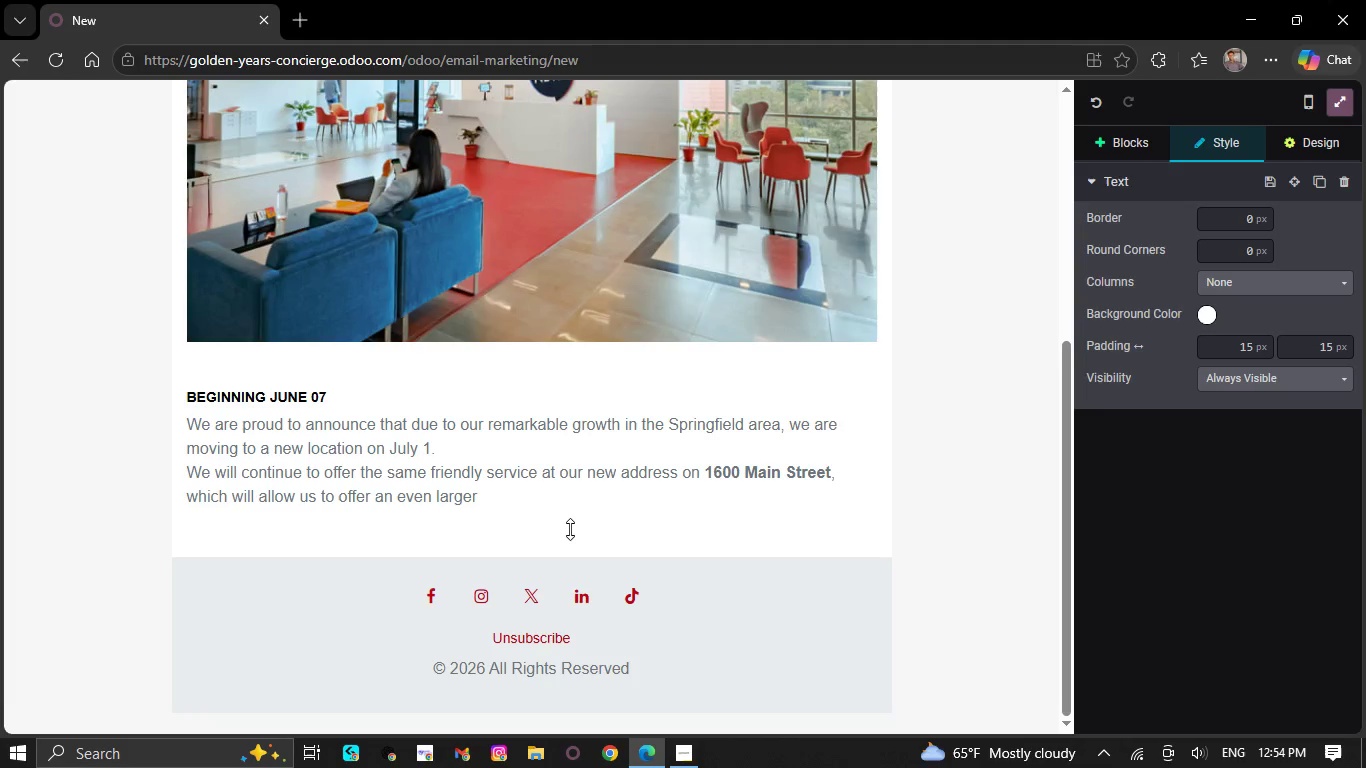 
key(Backspace)
 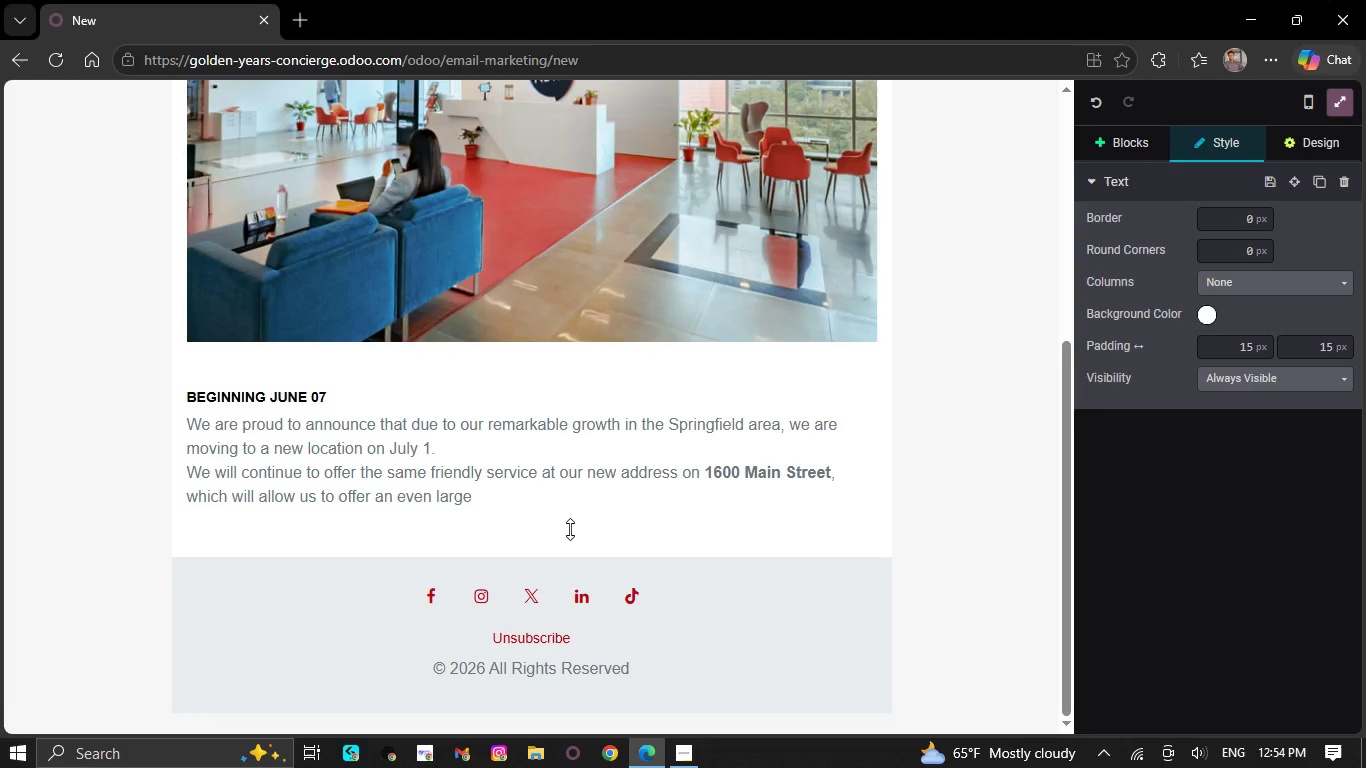 
key(Backspace)
 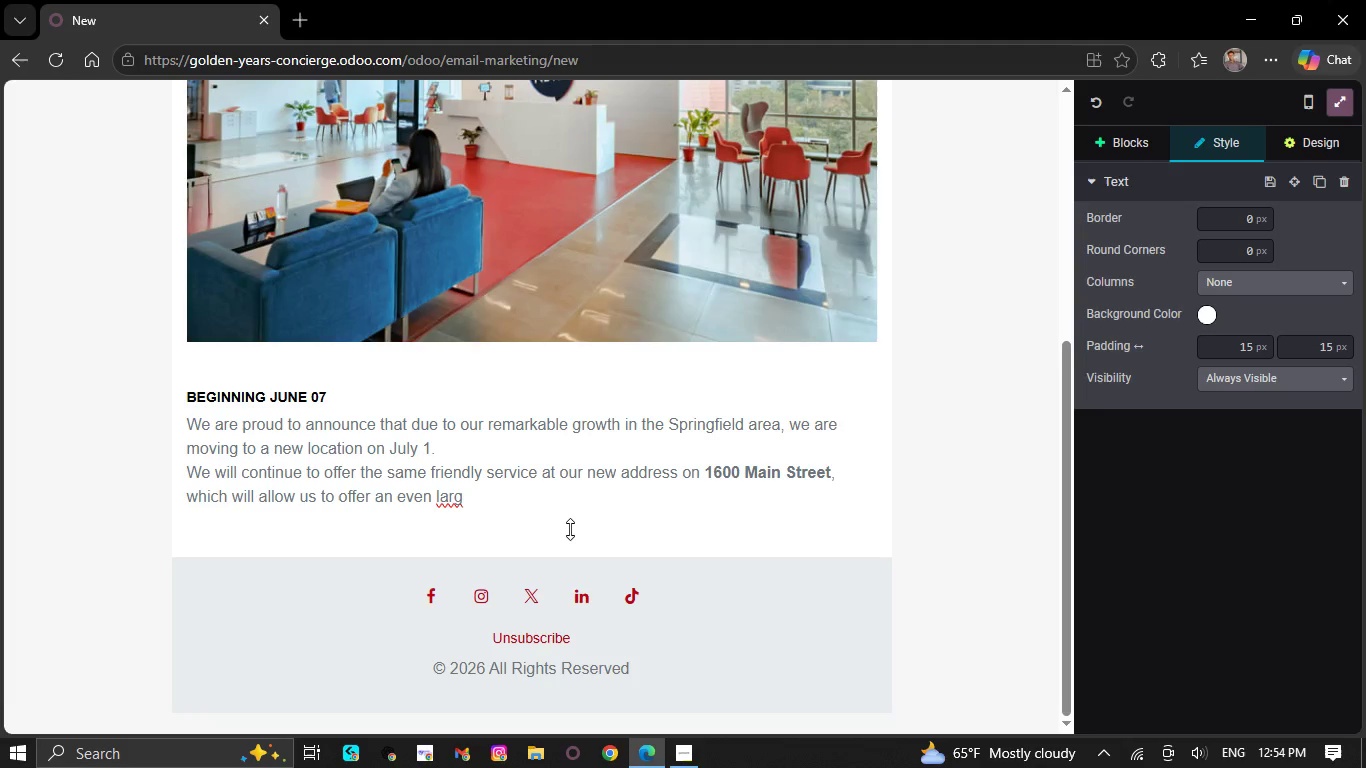 
key(Backspace)
 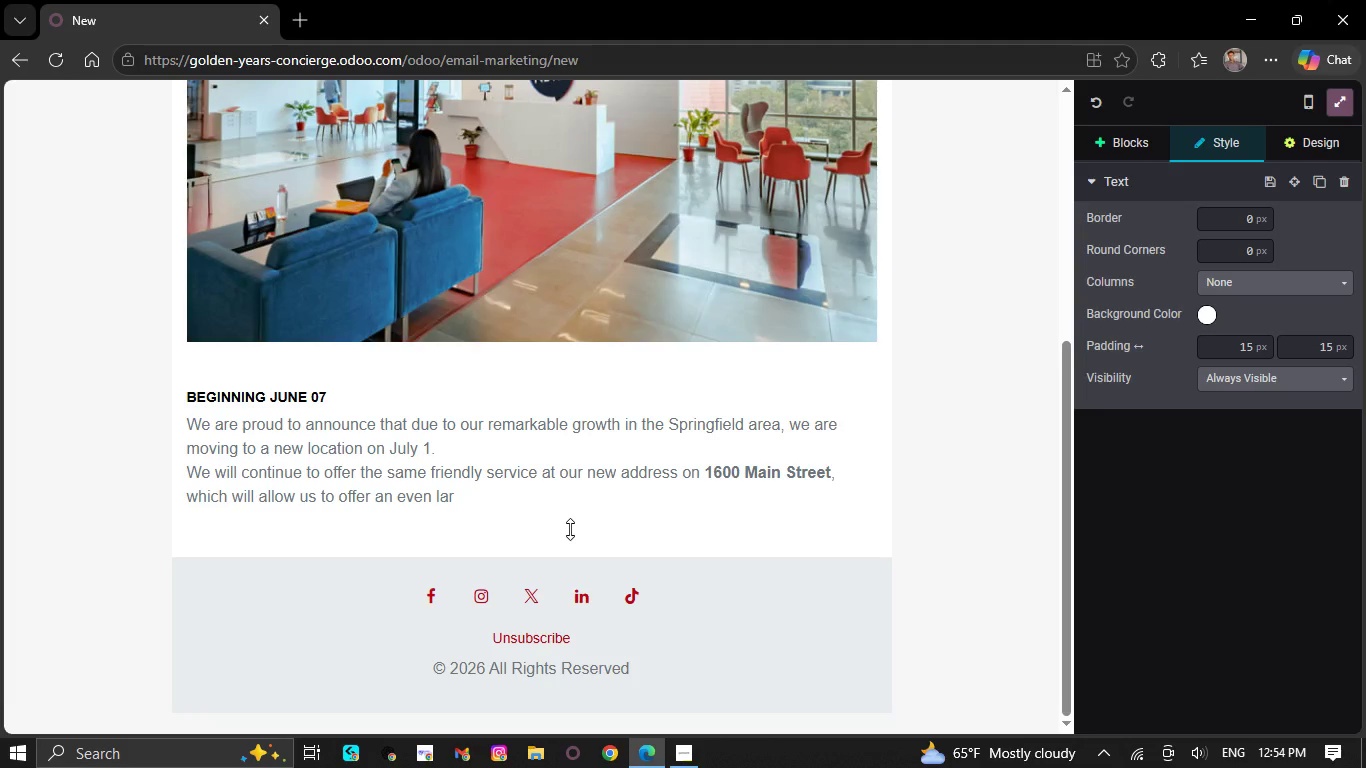 
key(Backspace)
 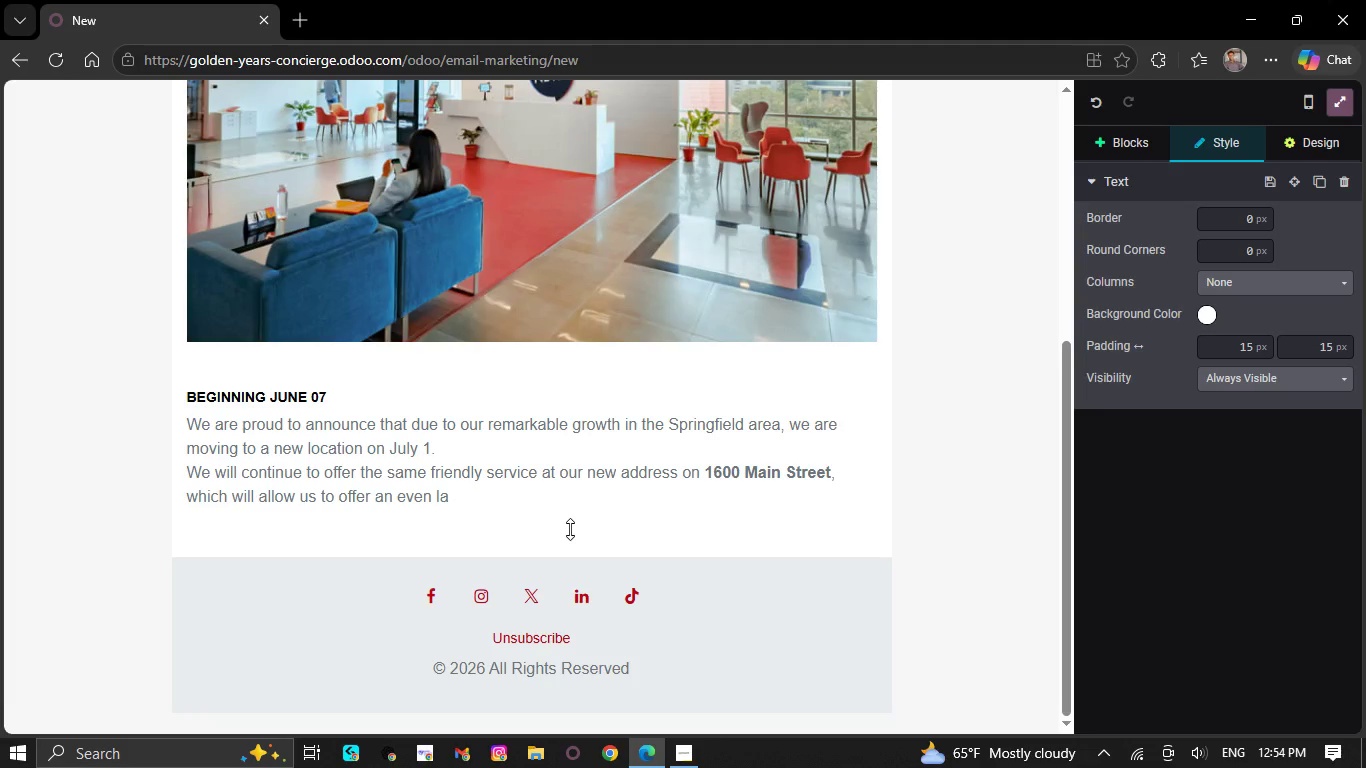 
key(Backspace)
 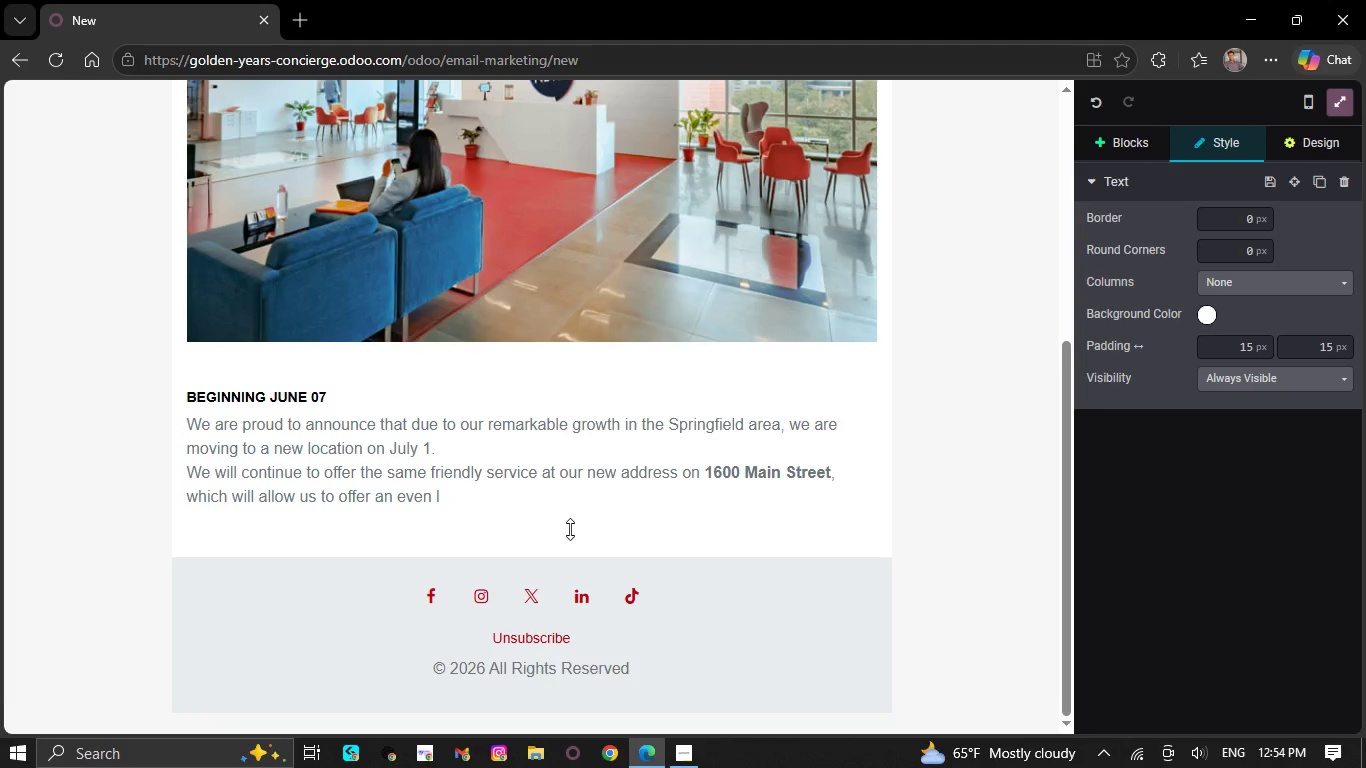 
key(Backspace)
 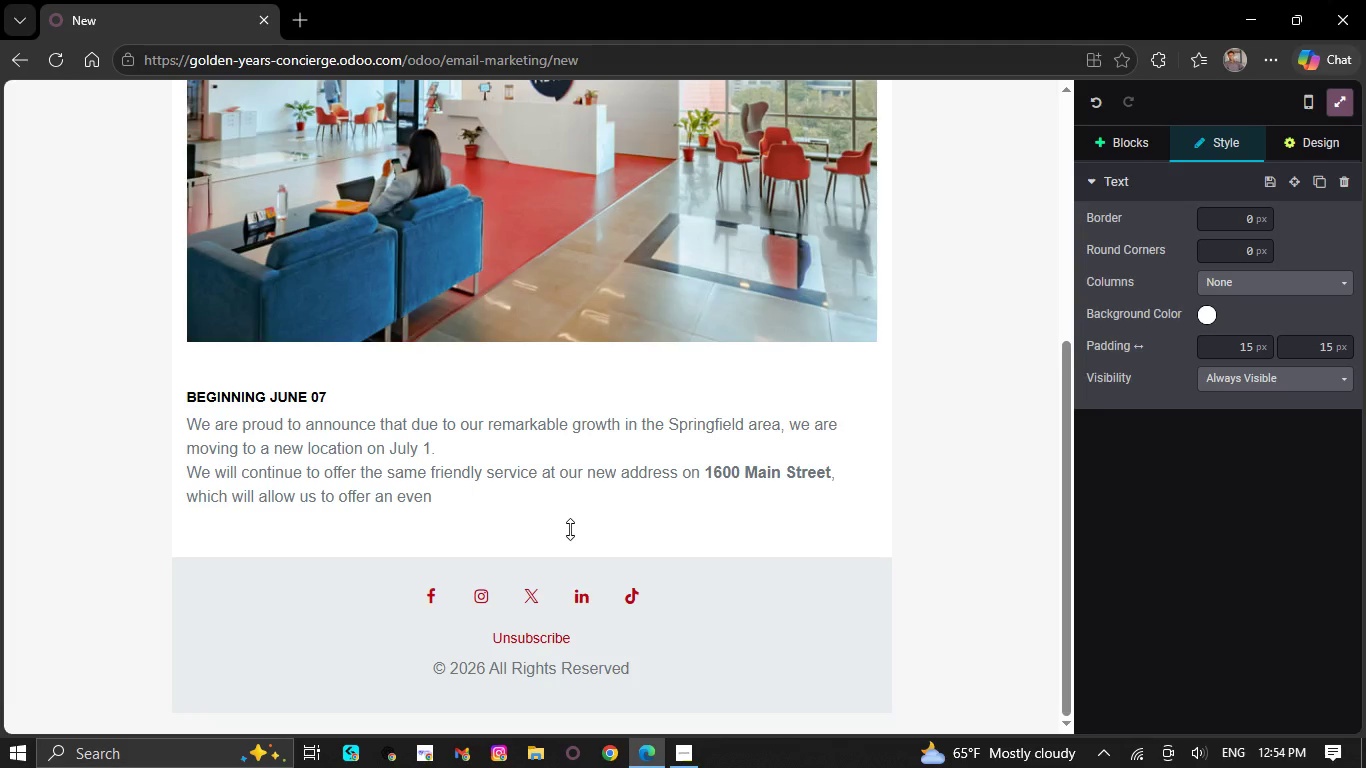 
key(Backspace)
 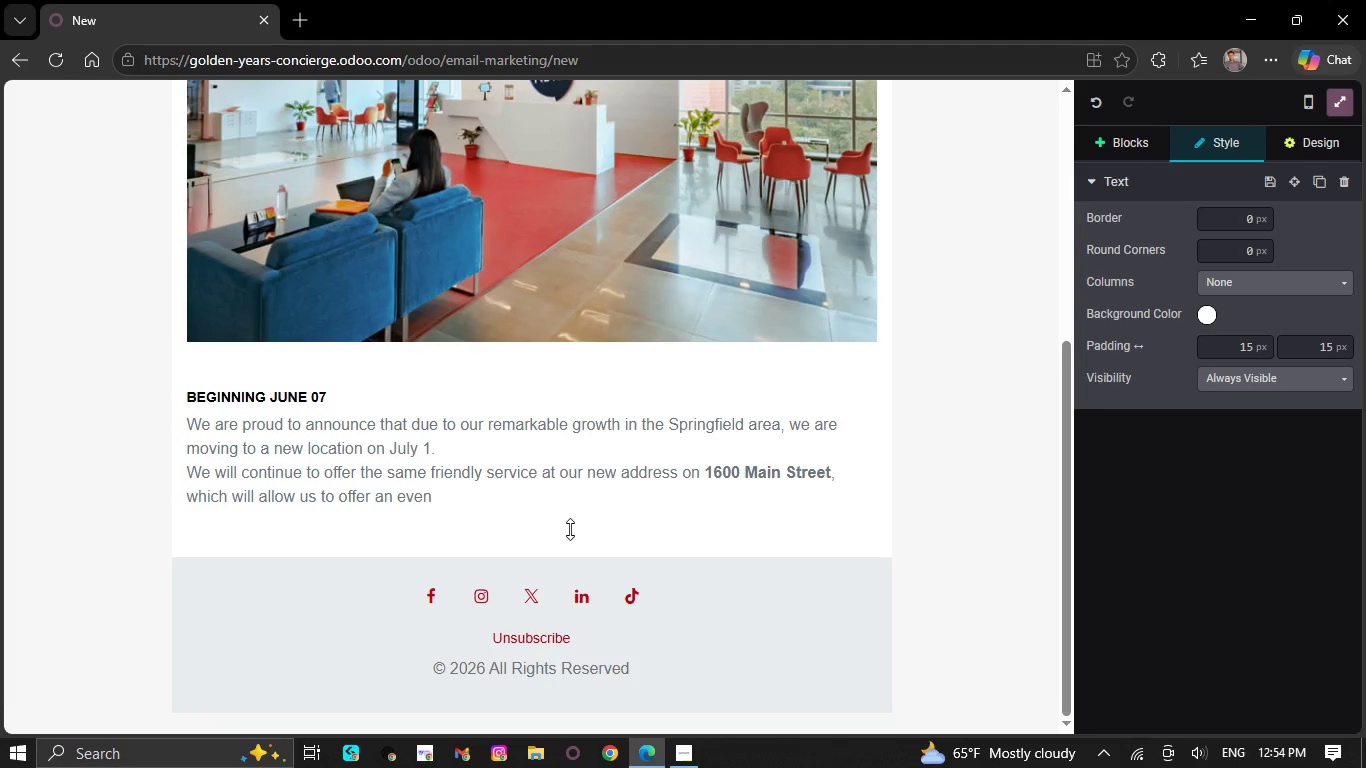 
key(Backspace)
 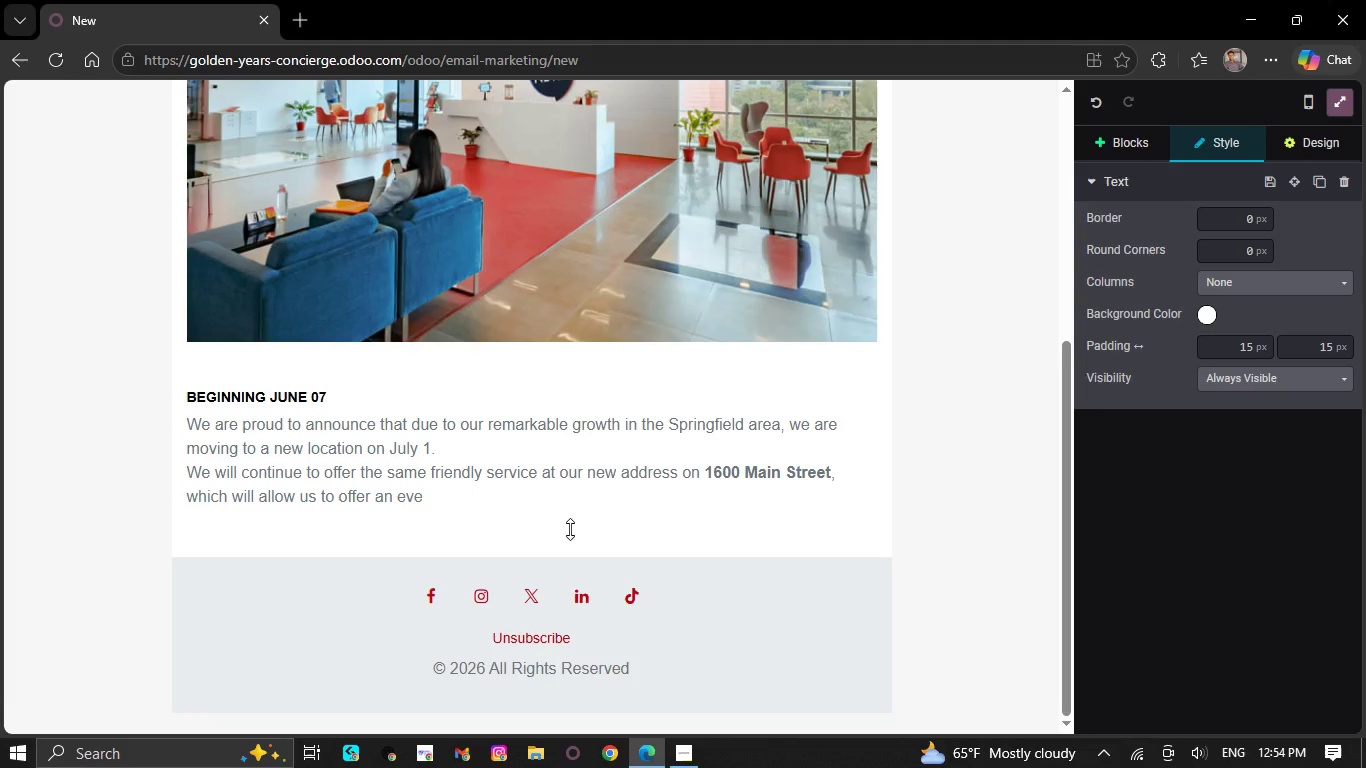 
key(Backspace)
 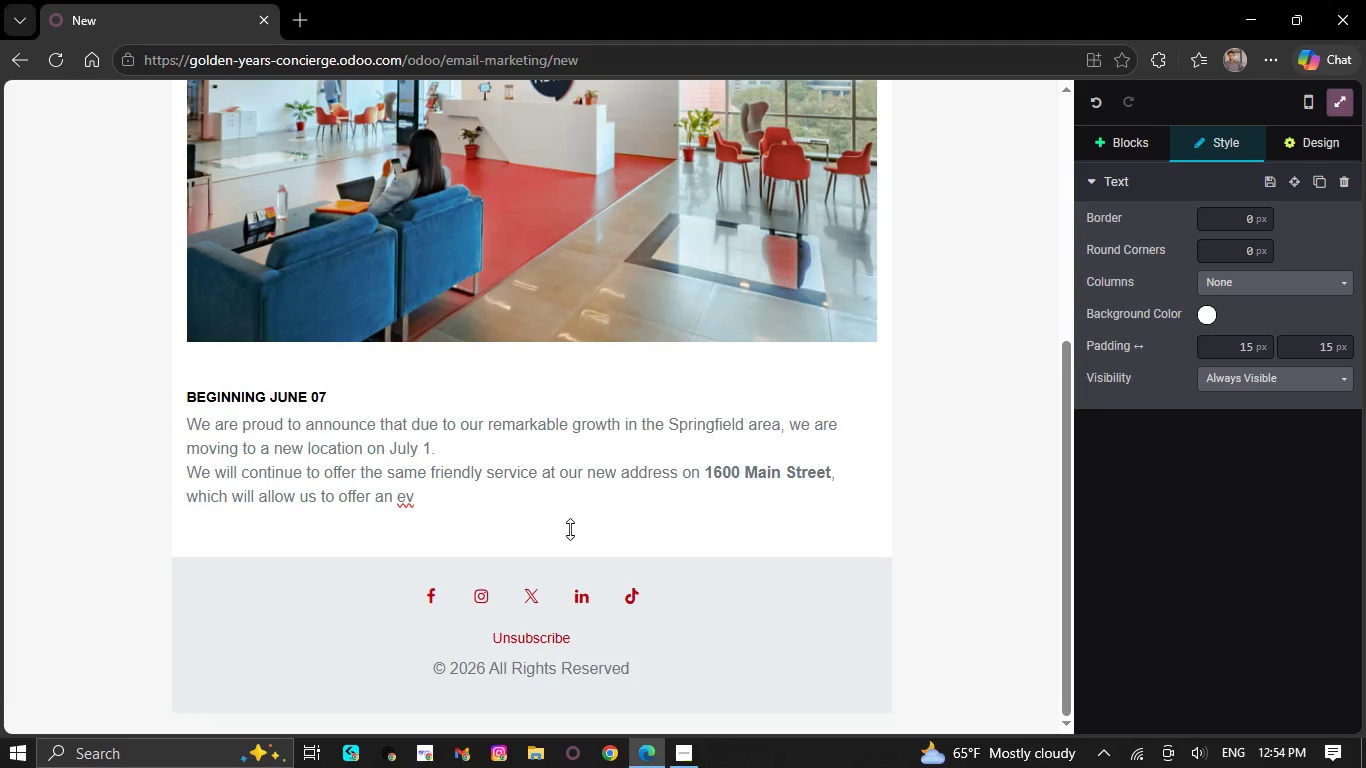 
key(Backspace)
 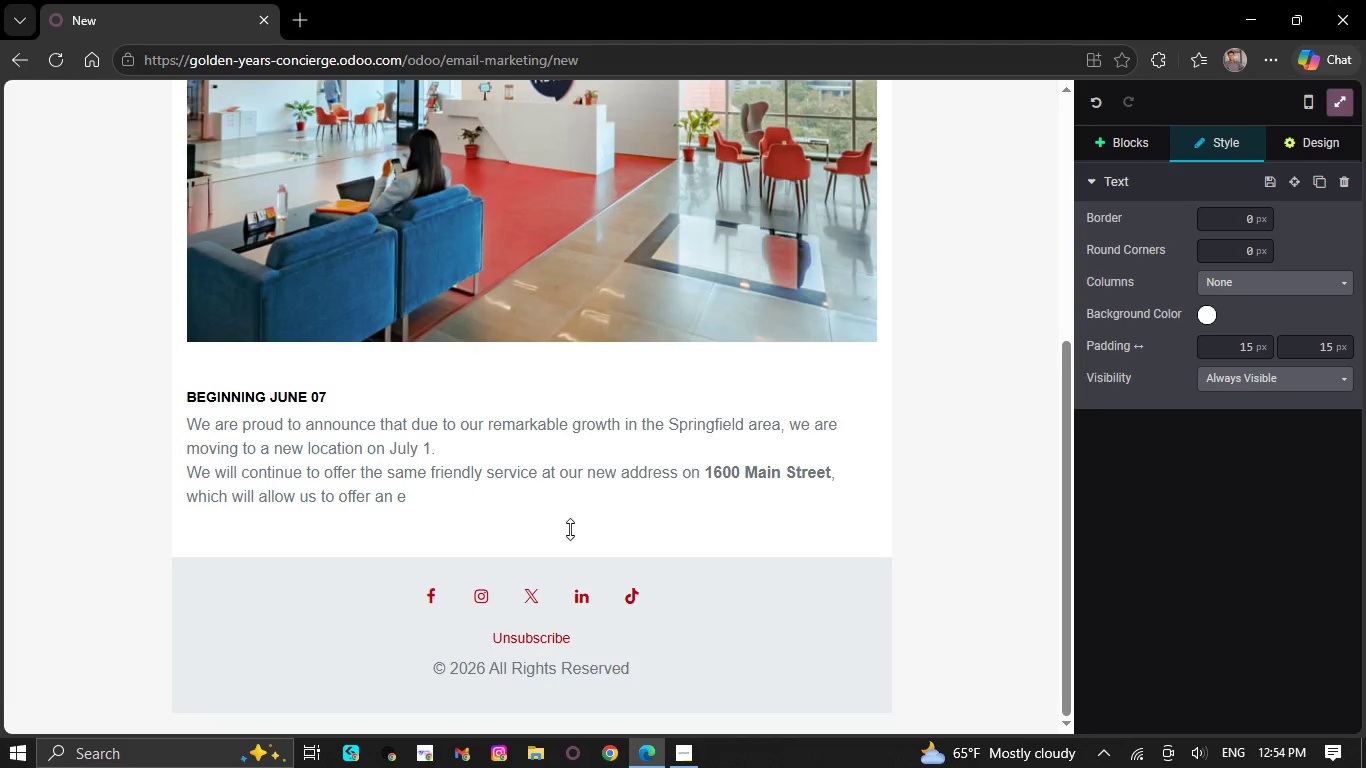 
key(Backspace)
 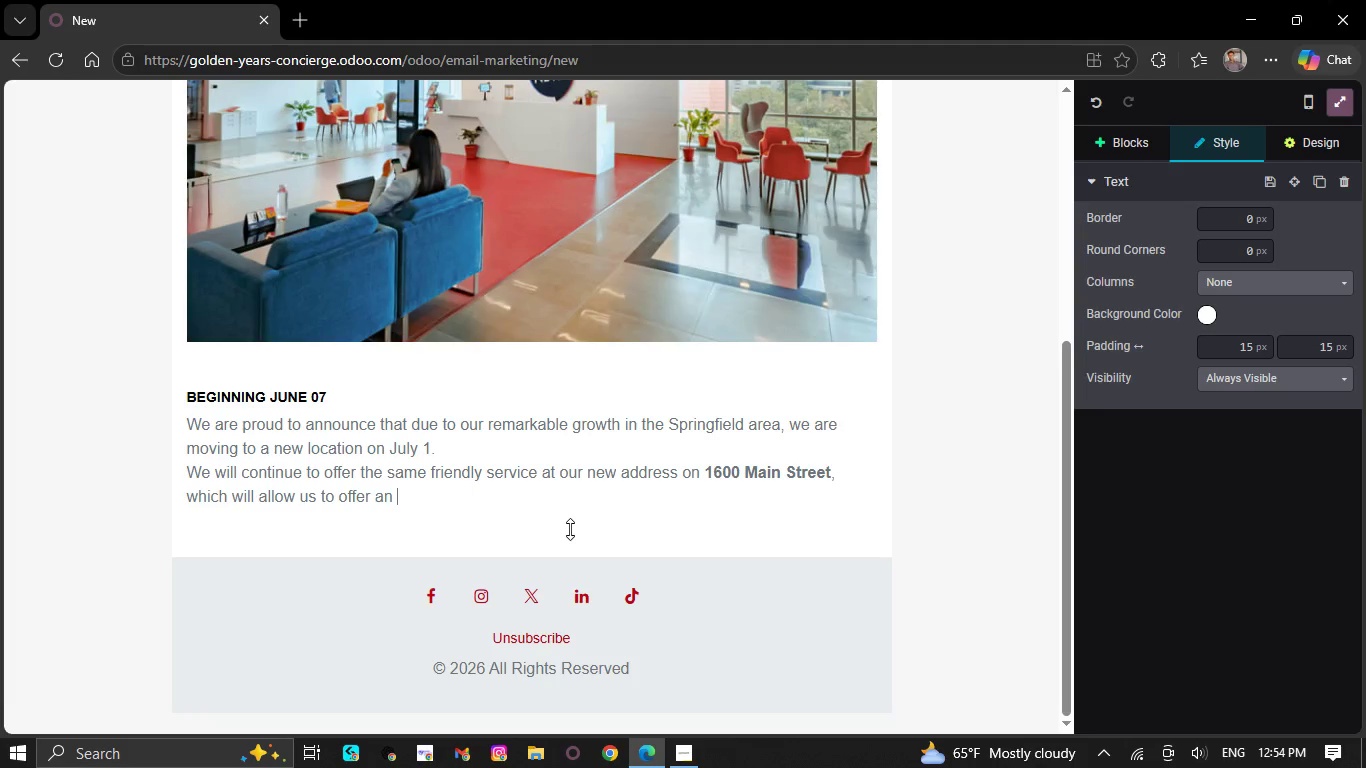 
key(Backspace)
 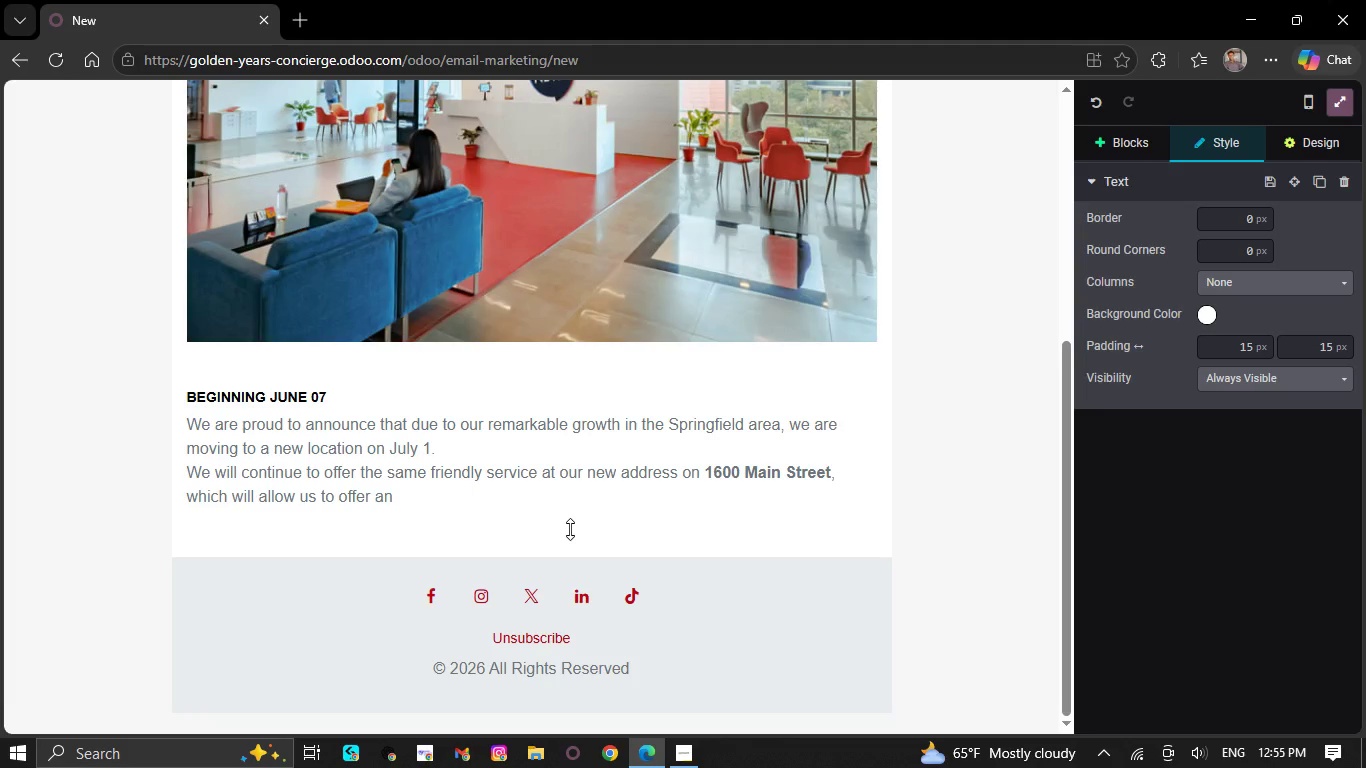 
key(Backspace)
 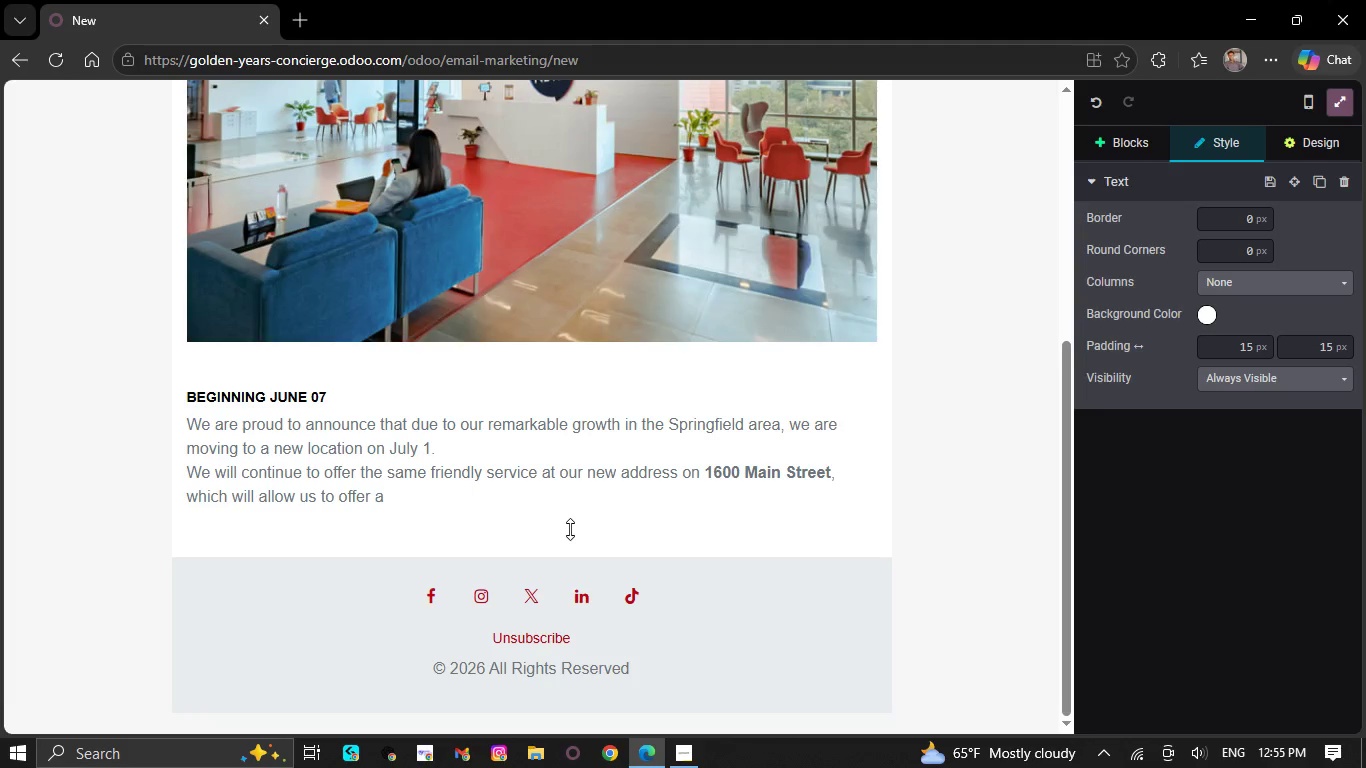 
key(Backspace)
 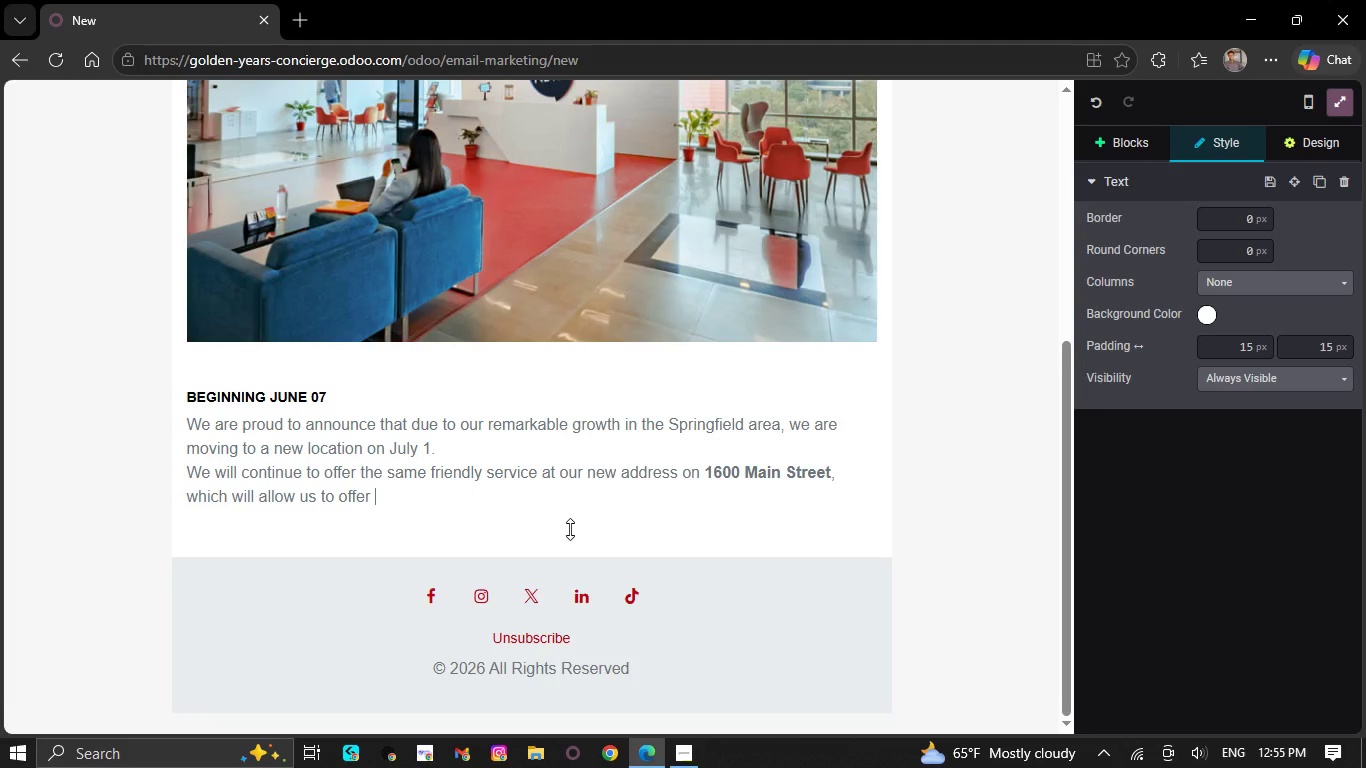 
key(Backspace)
 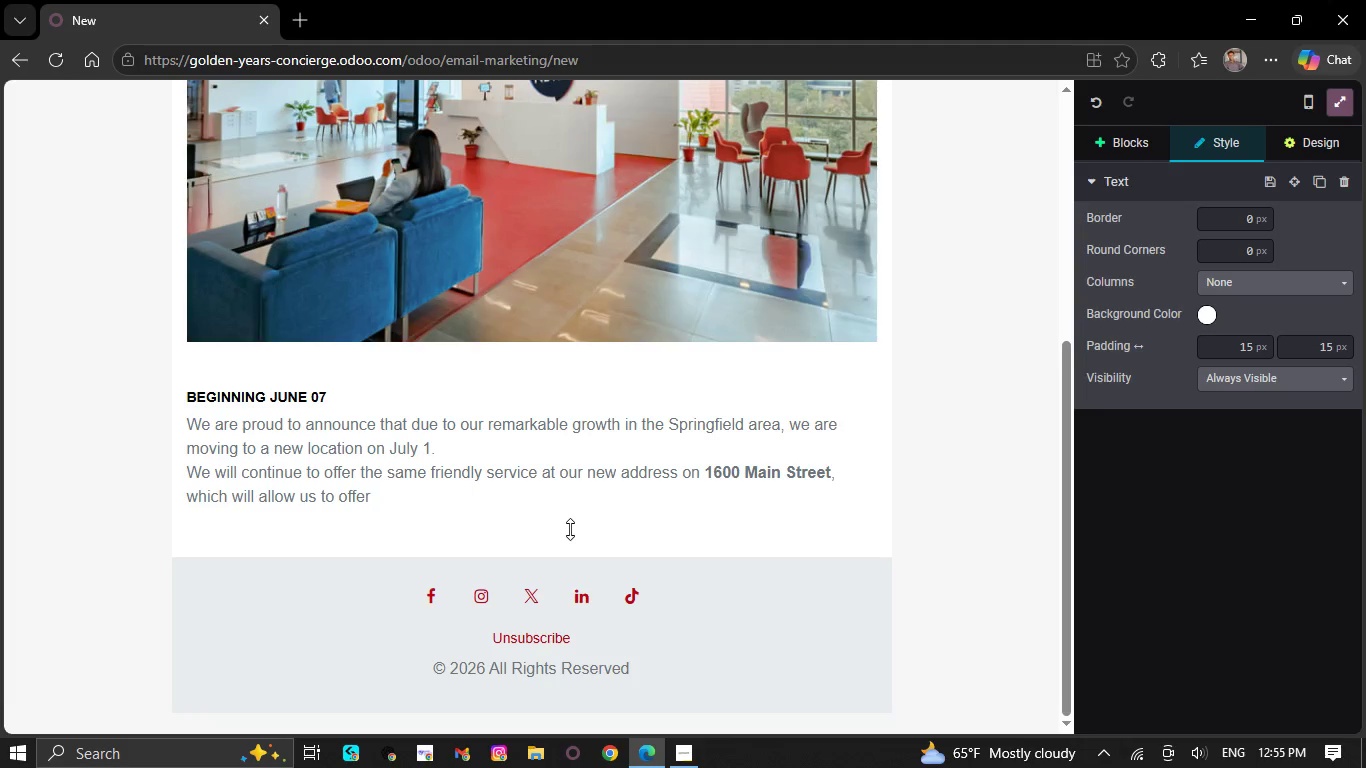 
key(Backspace)
 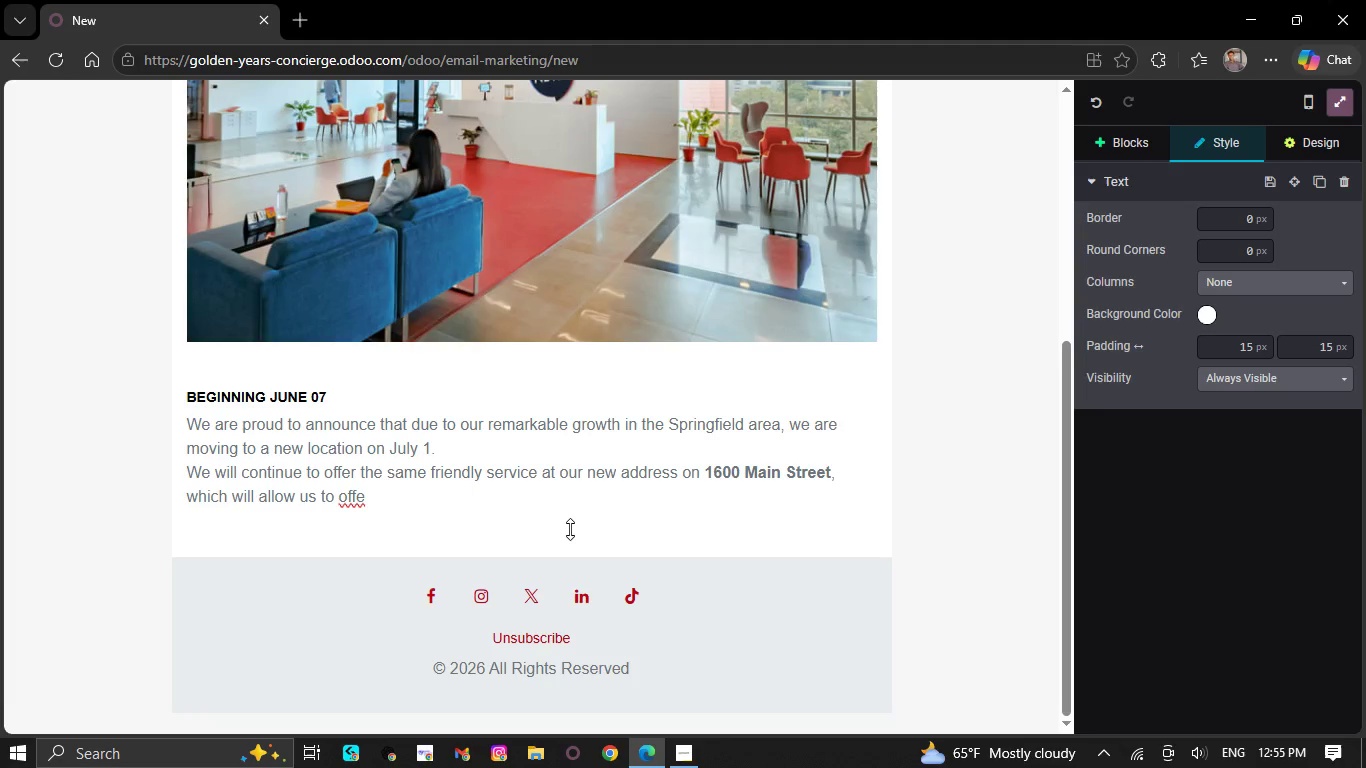 
key(Backspace)
 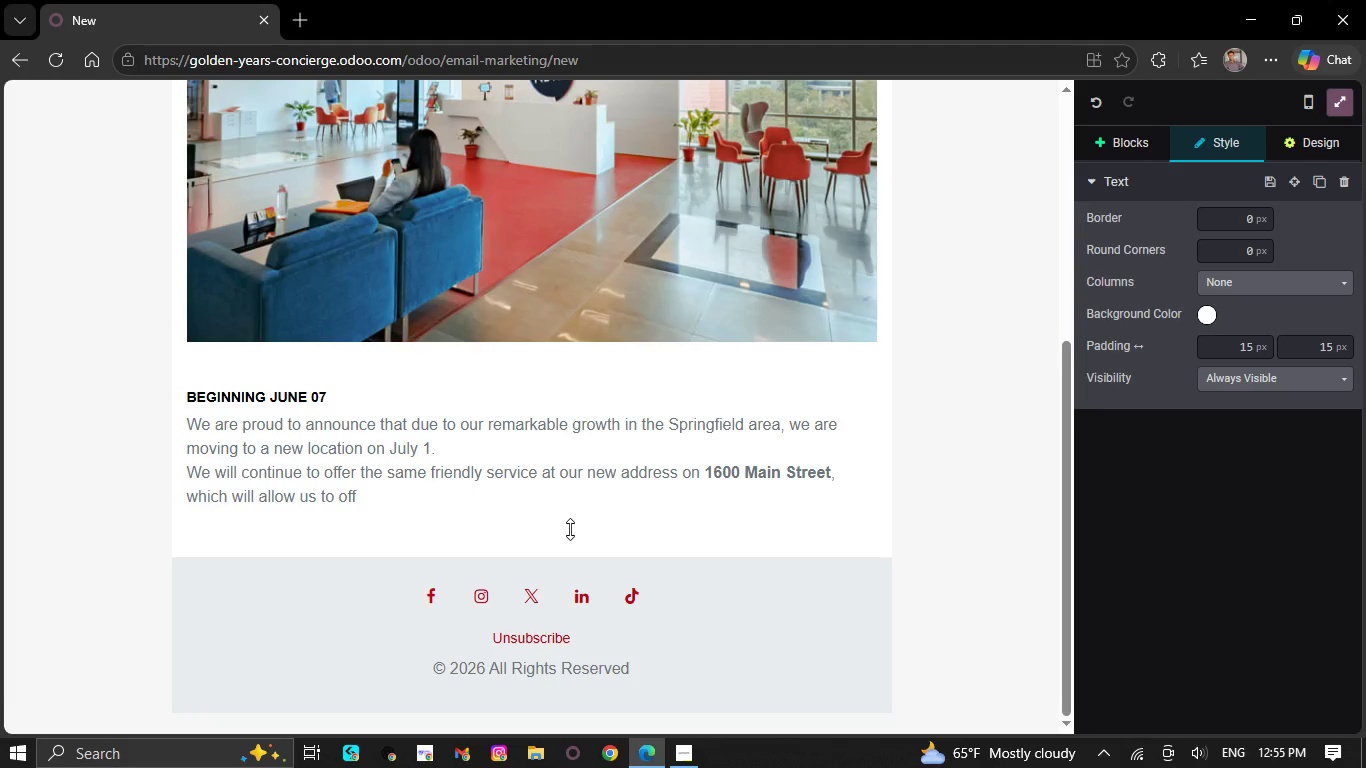 
key(Backspace)
 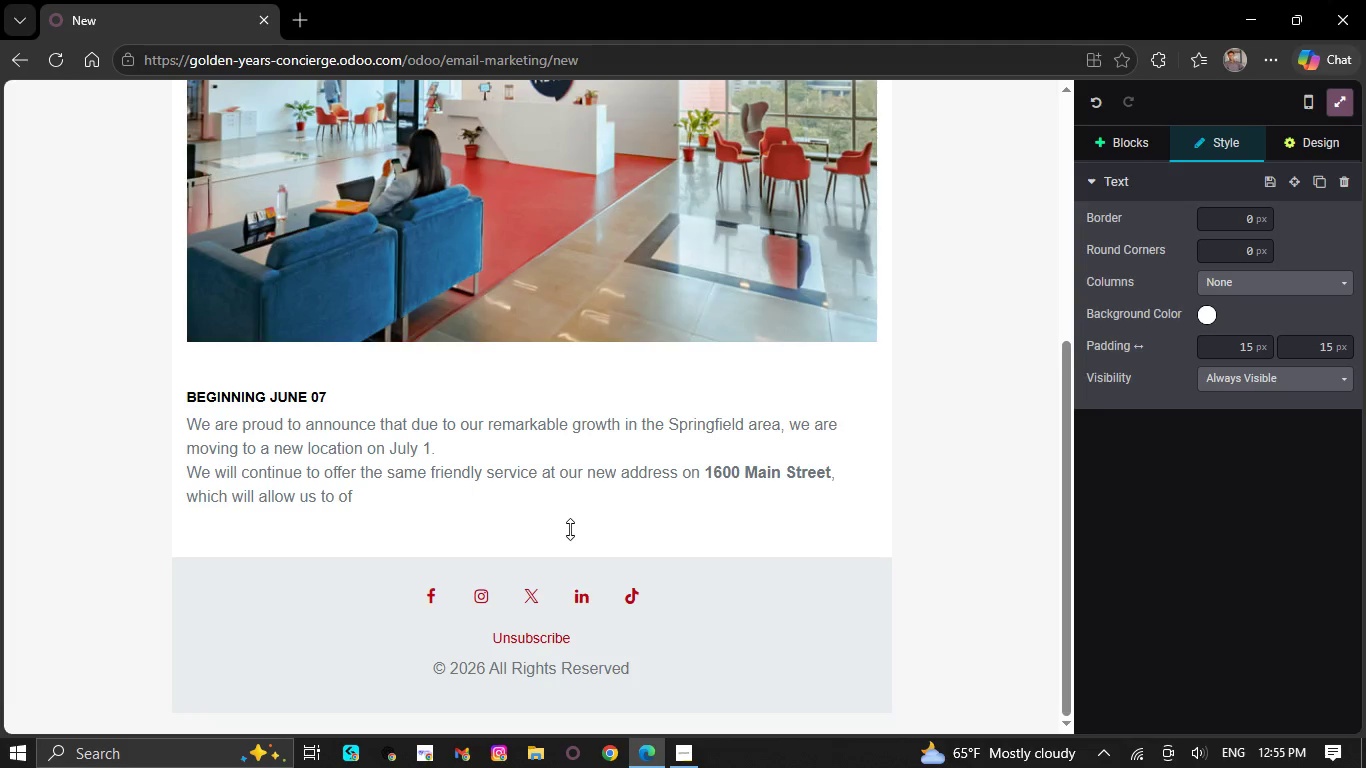 
hold_key(key=Backspace, duration=0.33)
 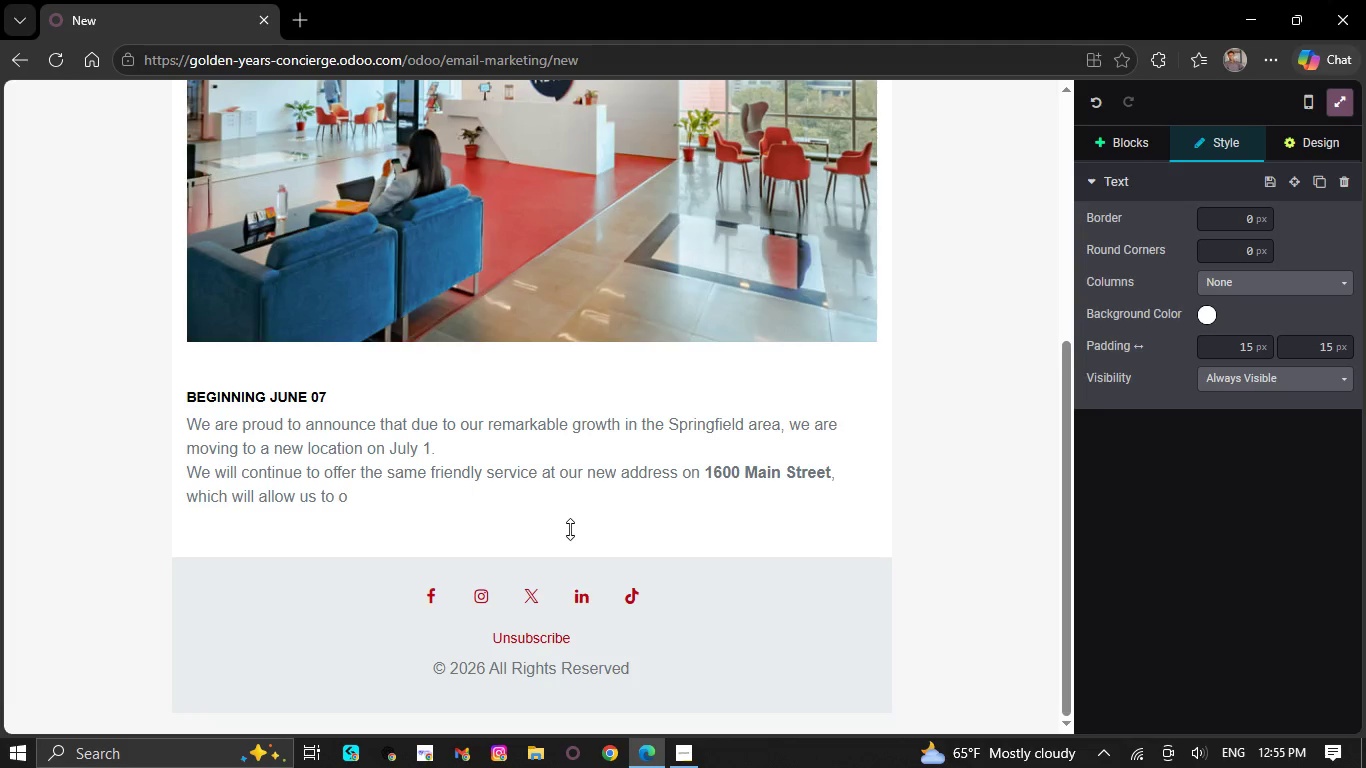 
key(Backspace)
 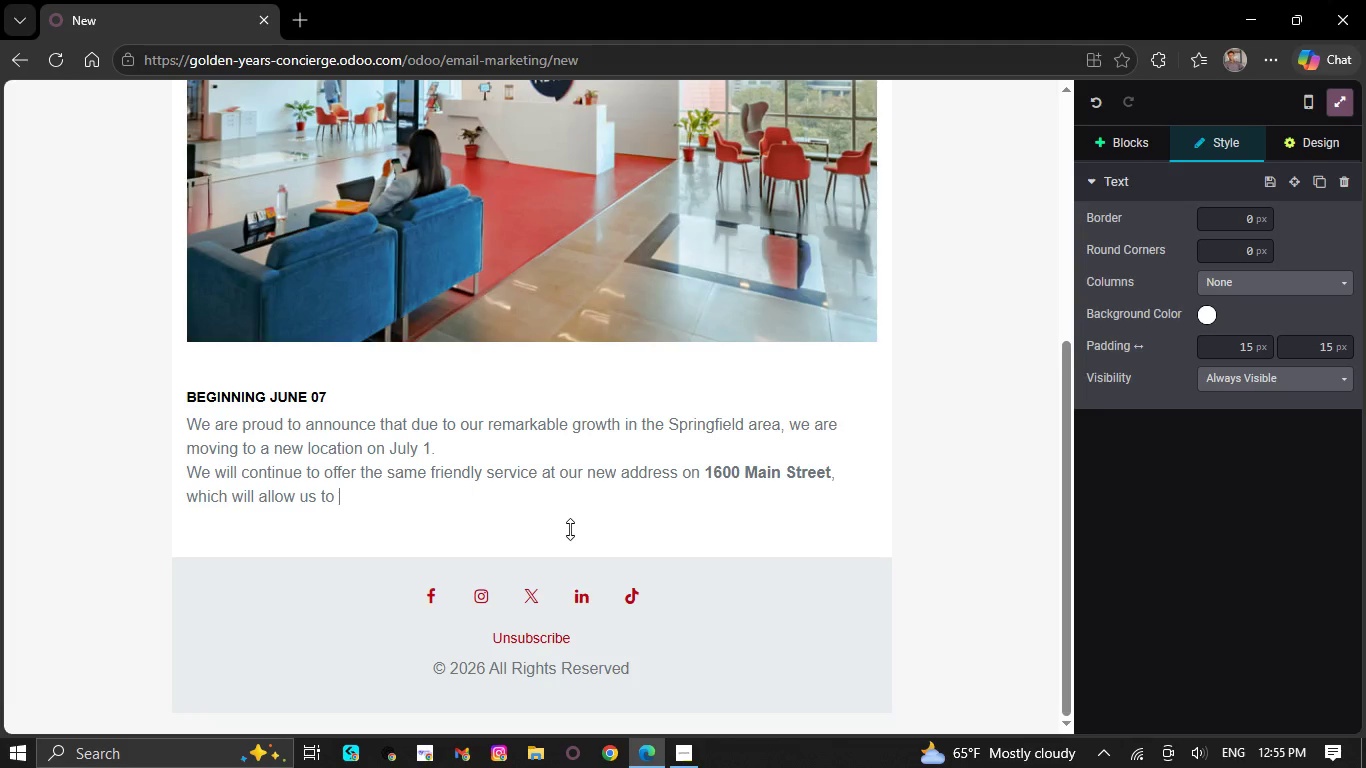 
key(Backspace)
 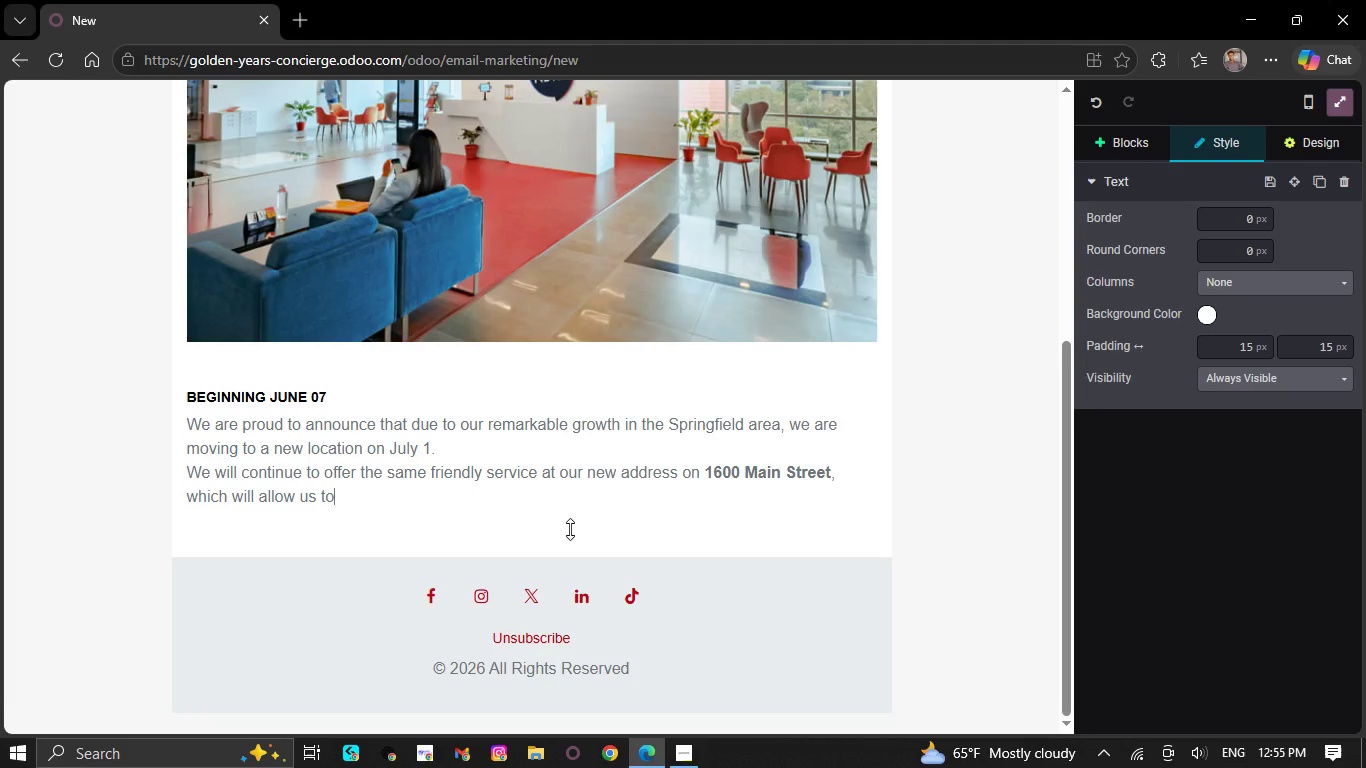 
key(Backspace)
 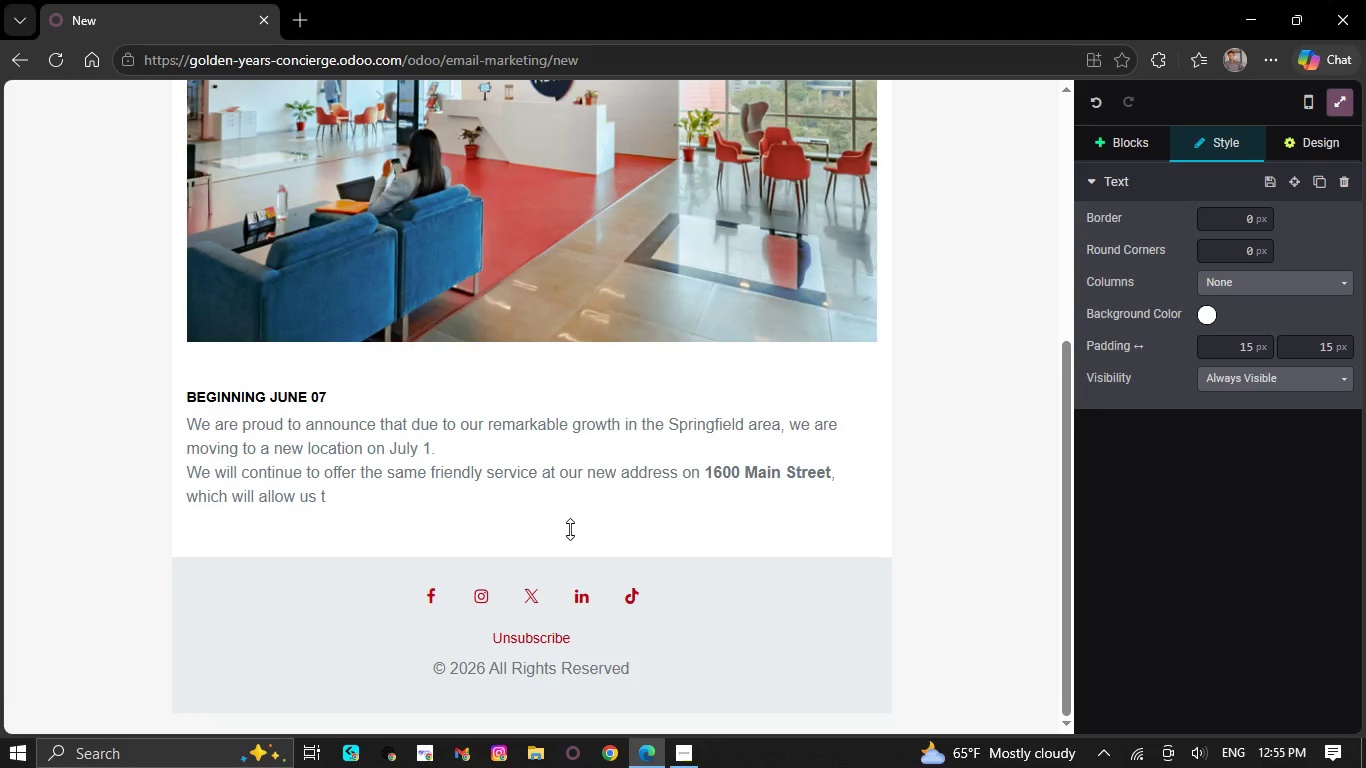 
key(Backspace)
 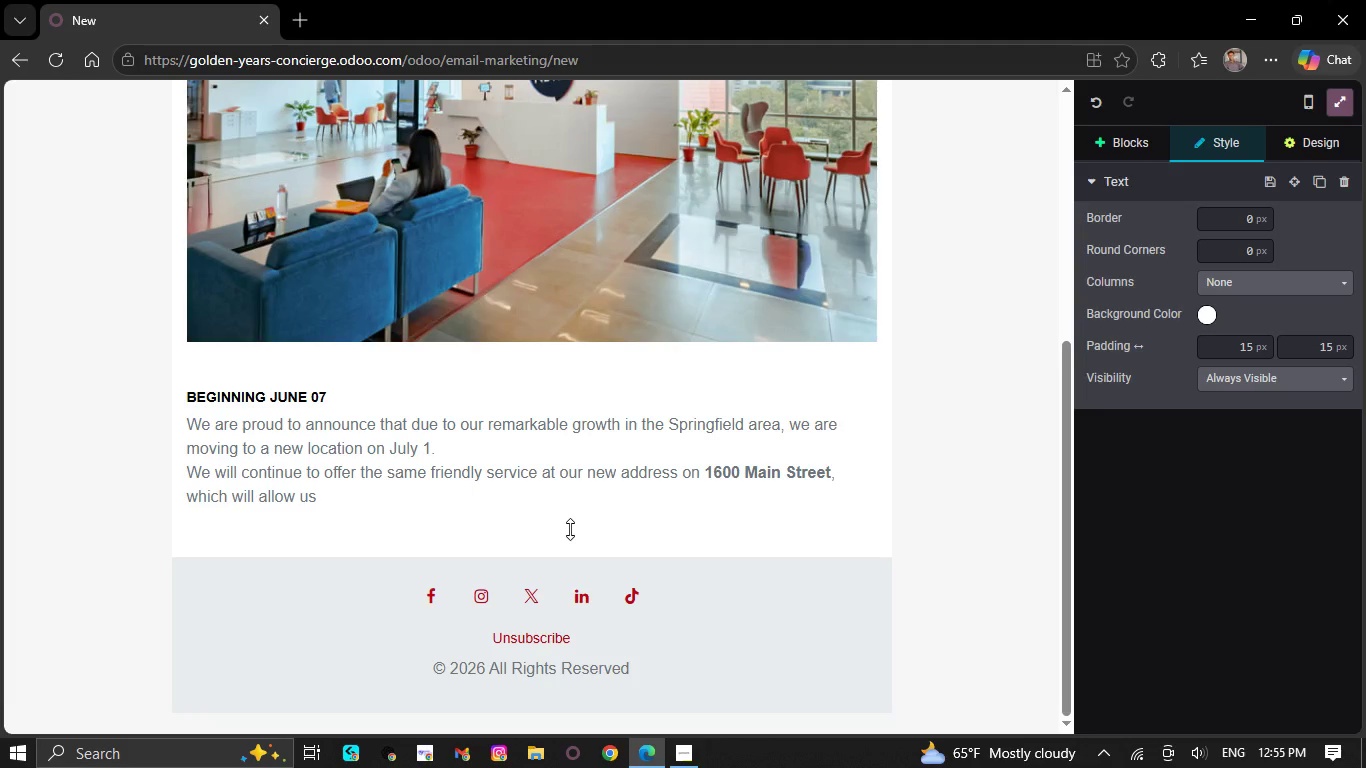 
key(Backspace)
 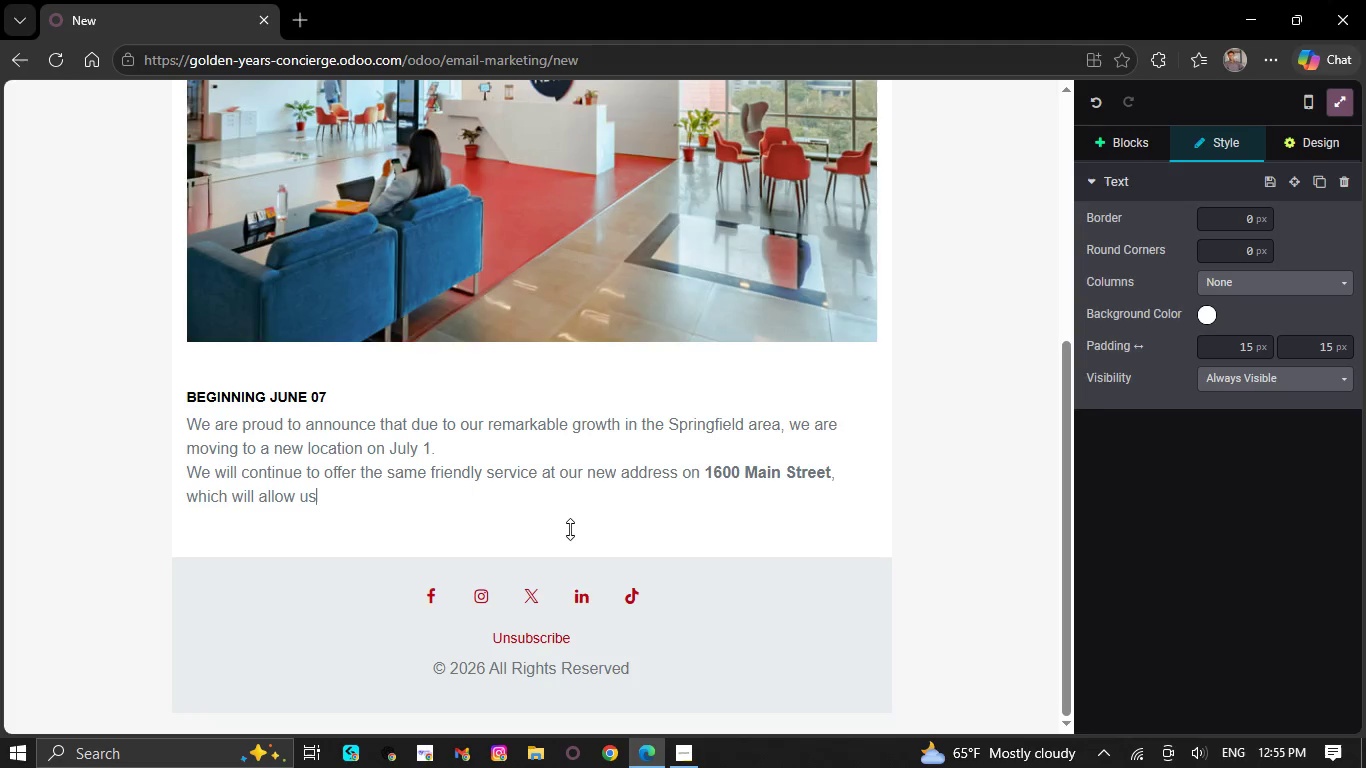 
key(Backspace)
 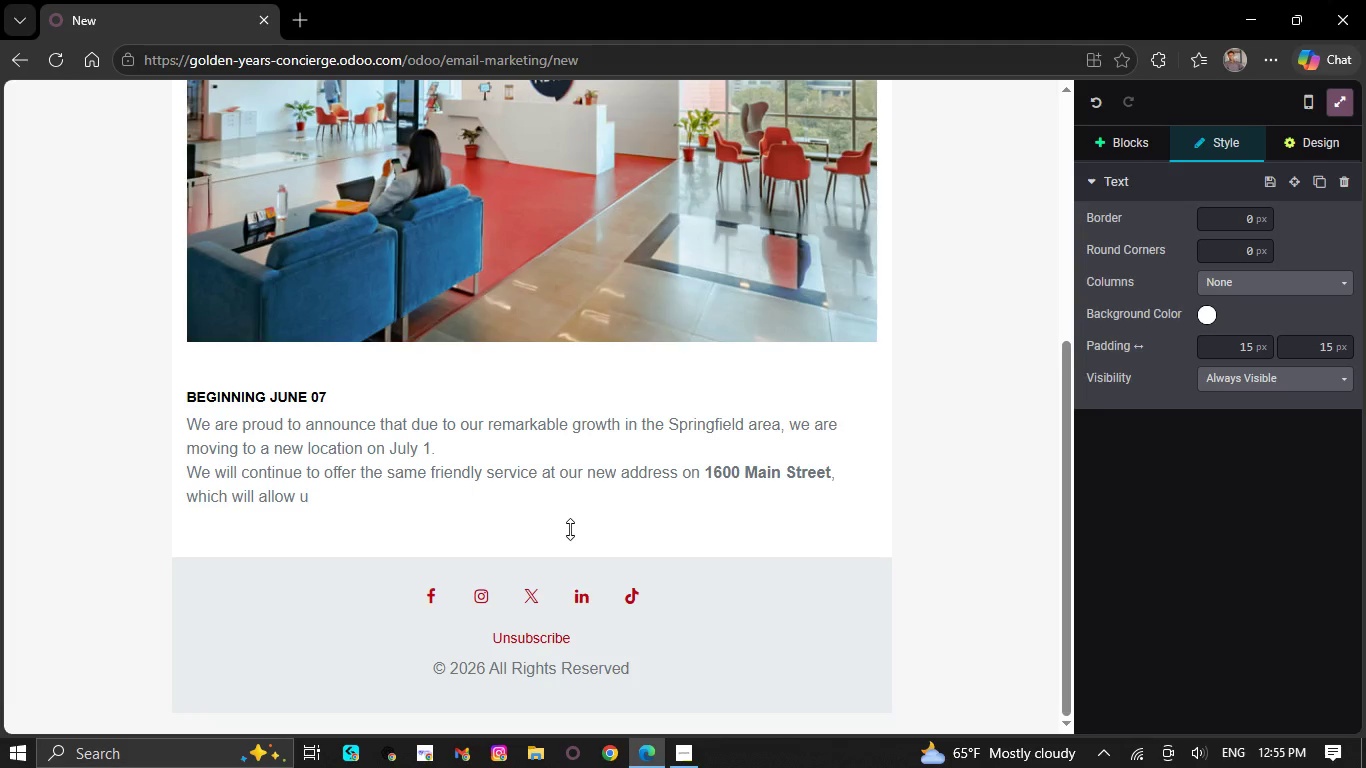 
key(Backspace)
 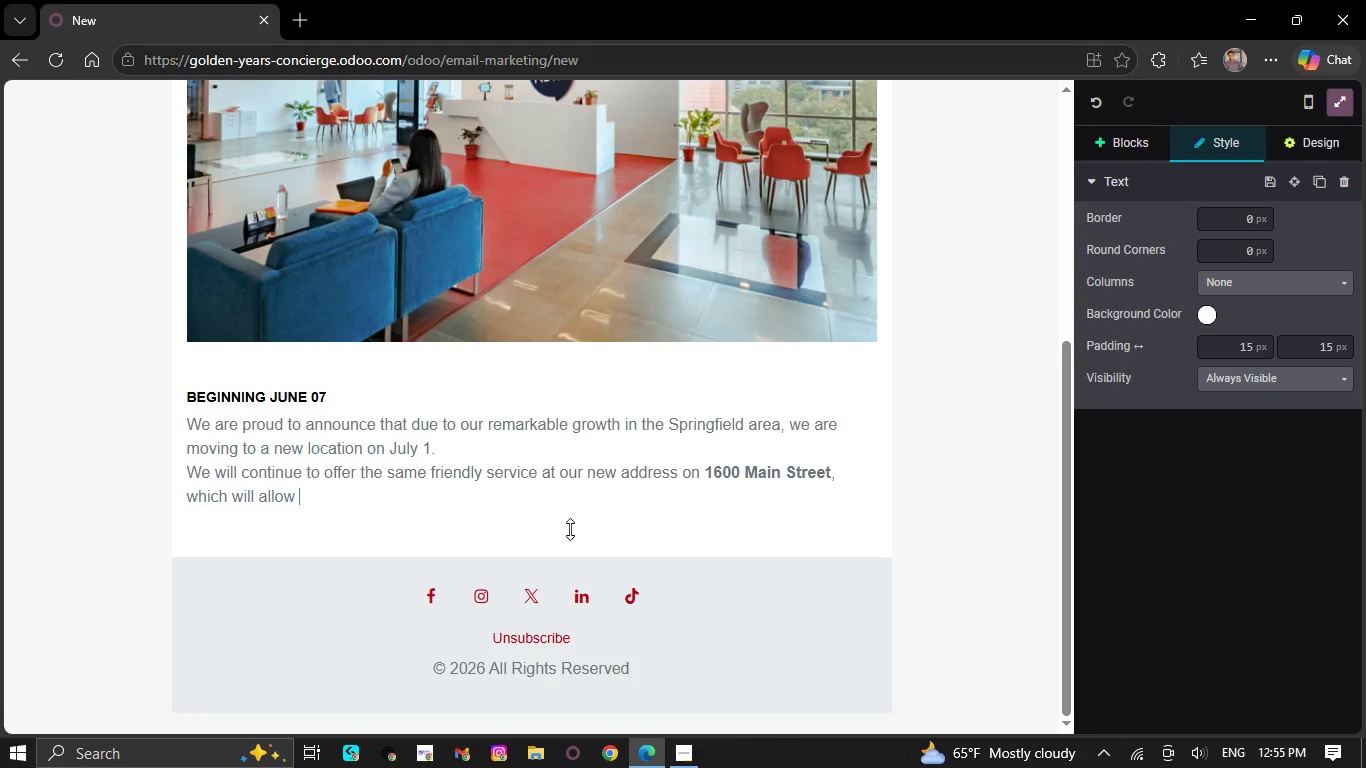 
key(Backspace)
 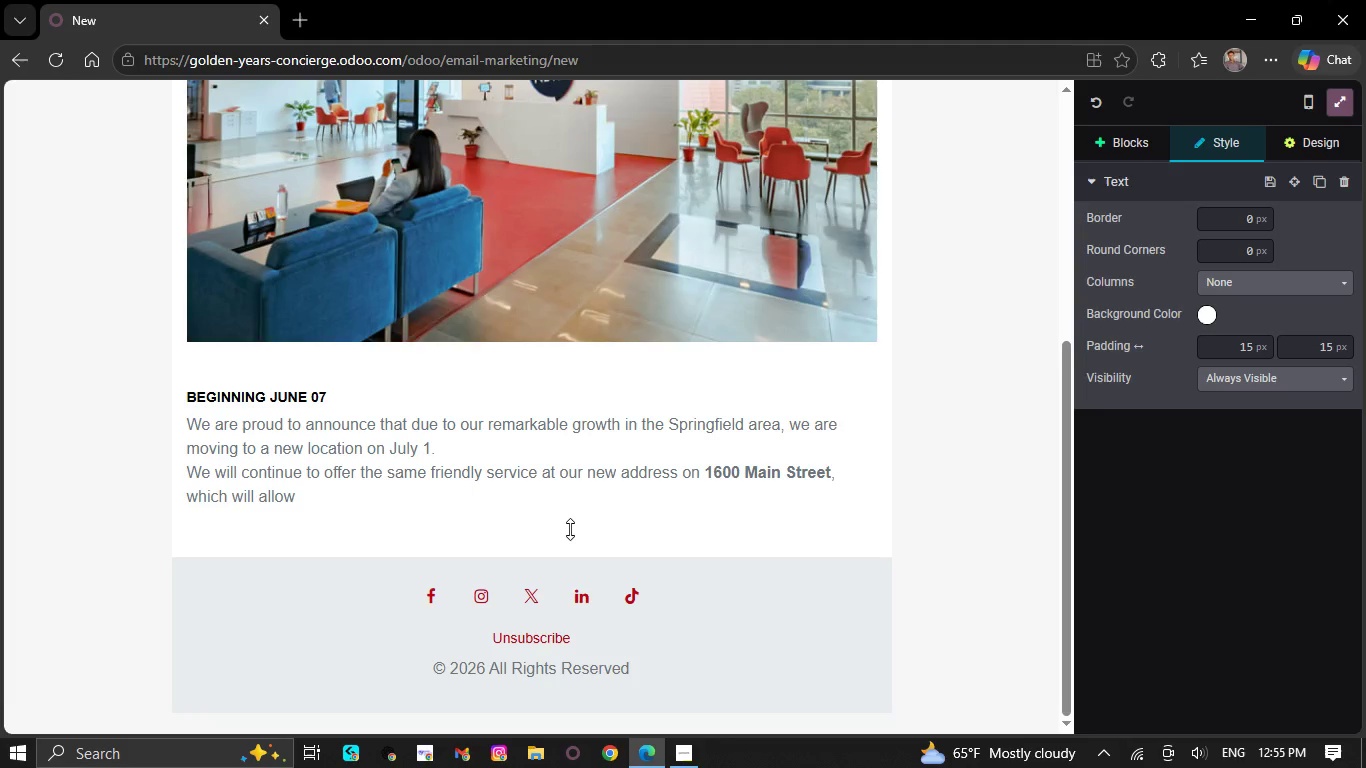 
key(Backspace)
 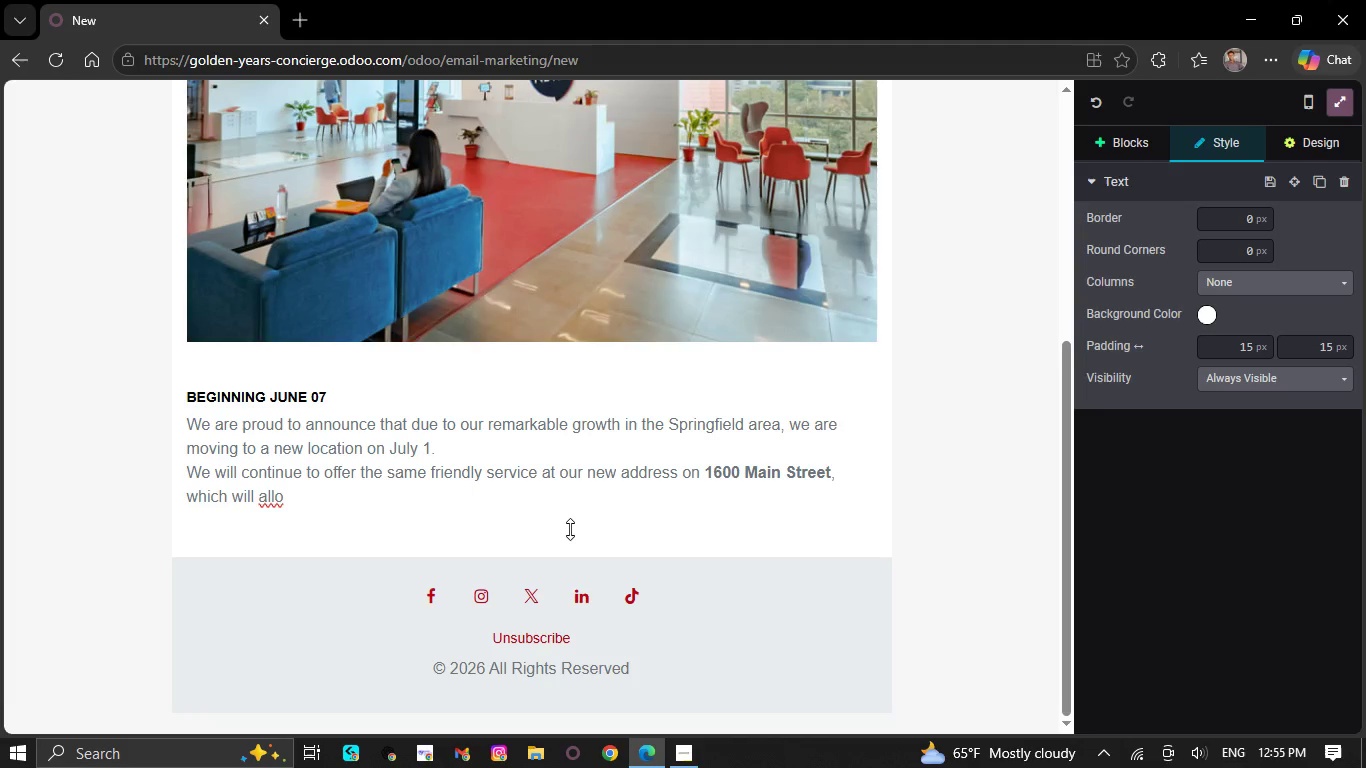 
key(Backspace)
 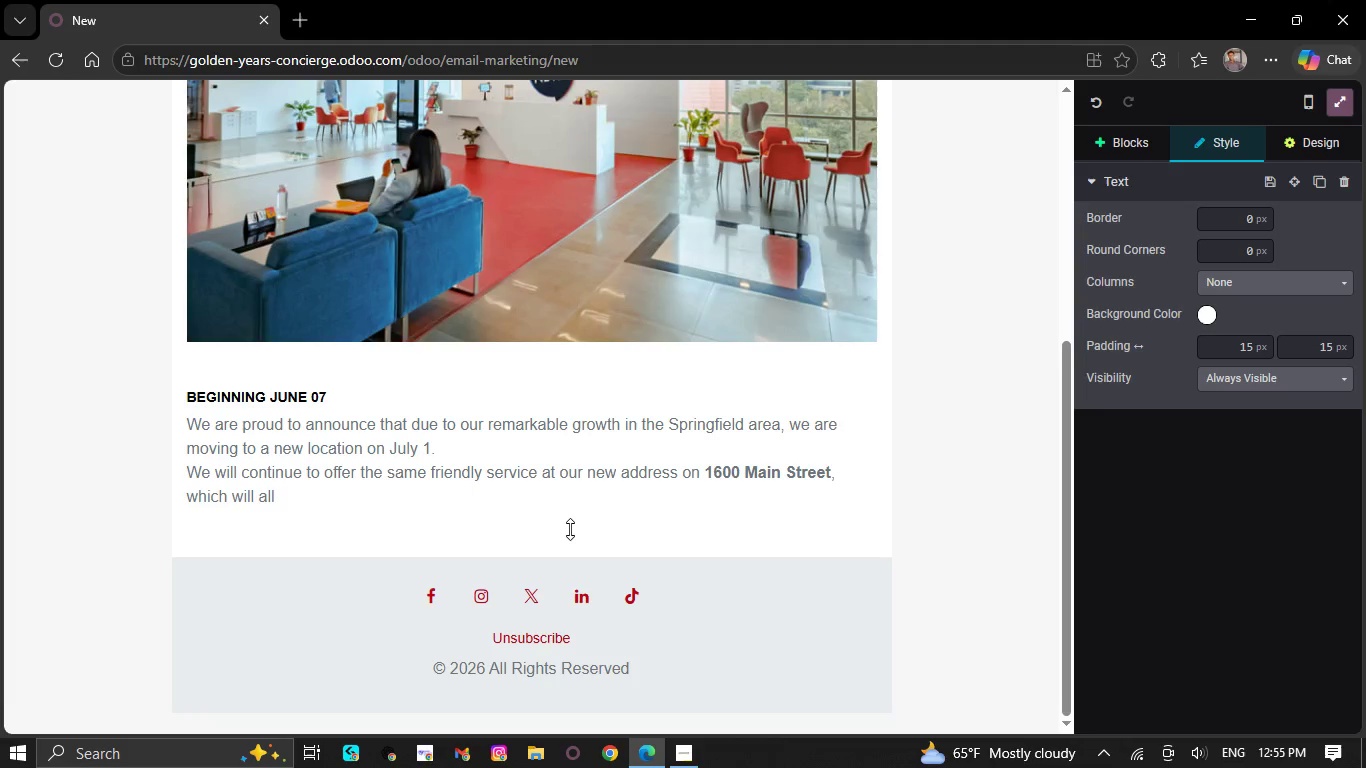 
key(Backspace)
 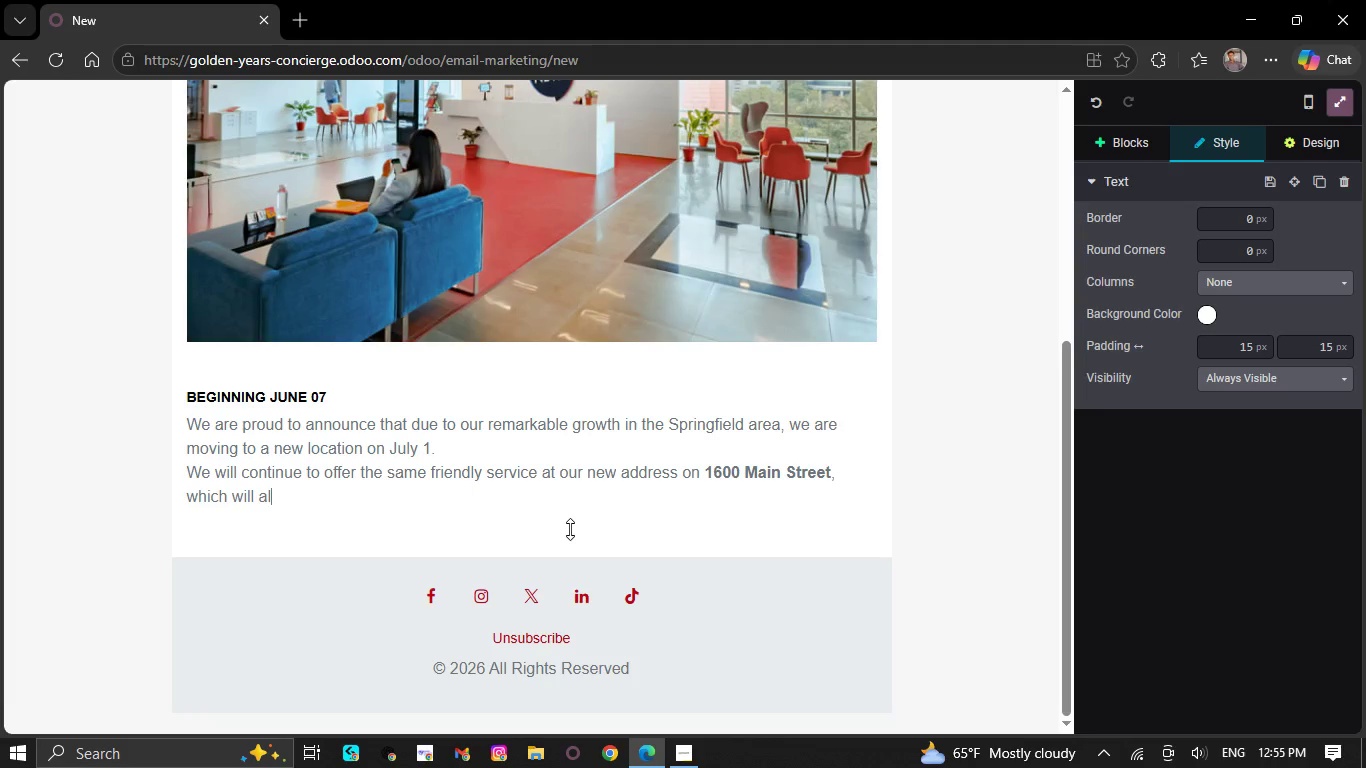 
key(Backspace)
 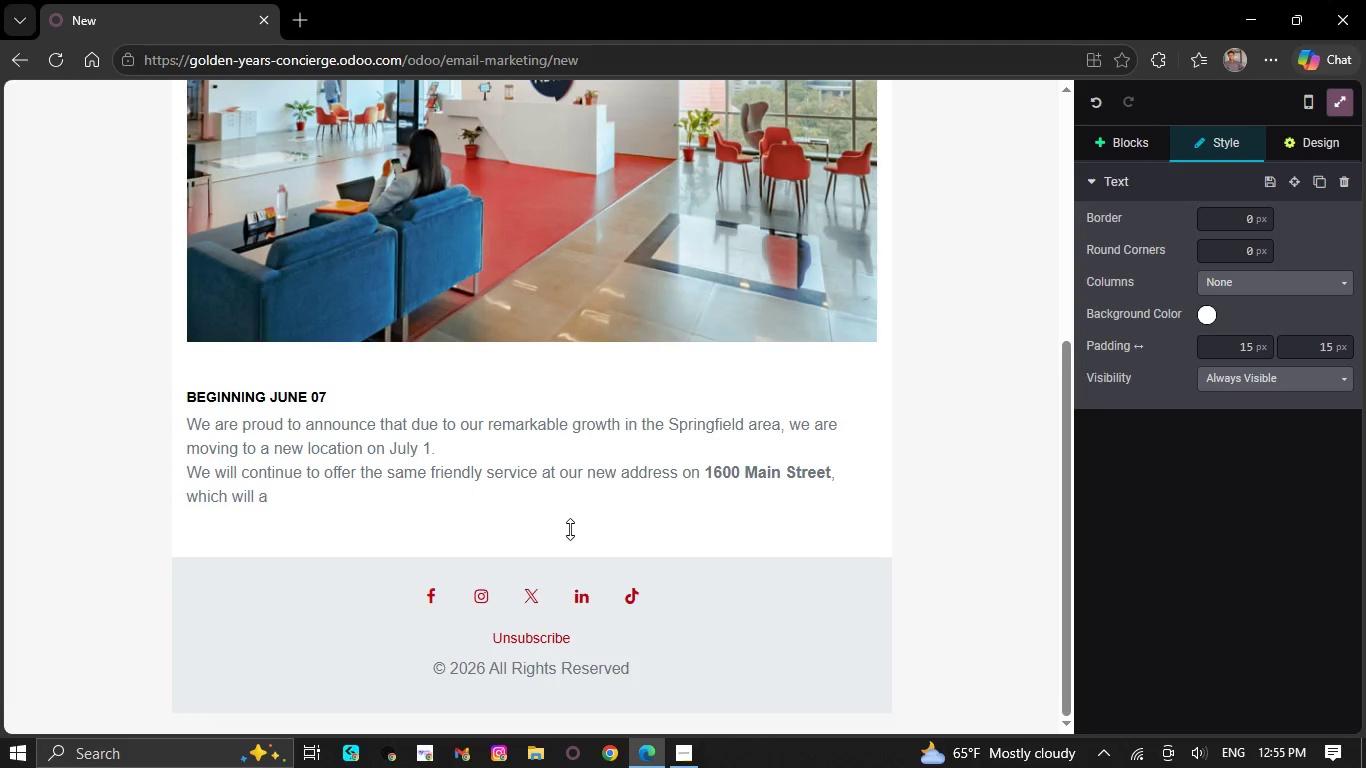 
key(Backspace)
 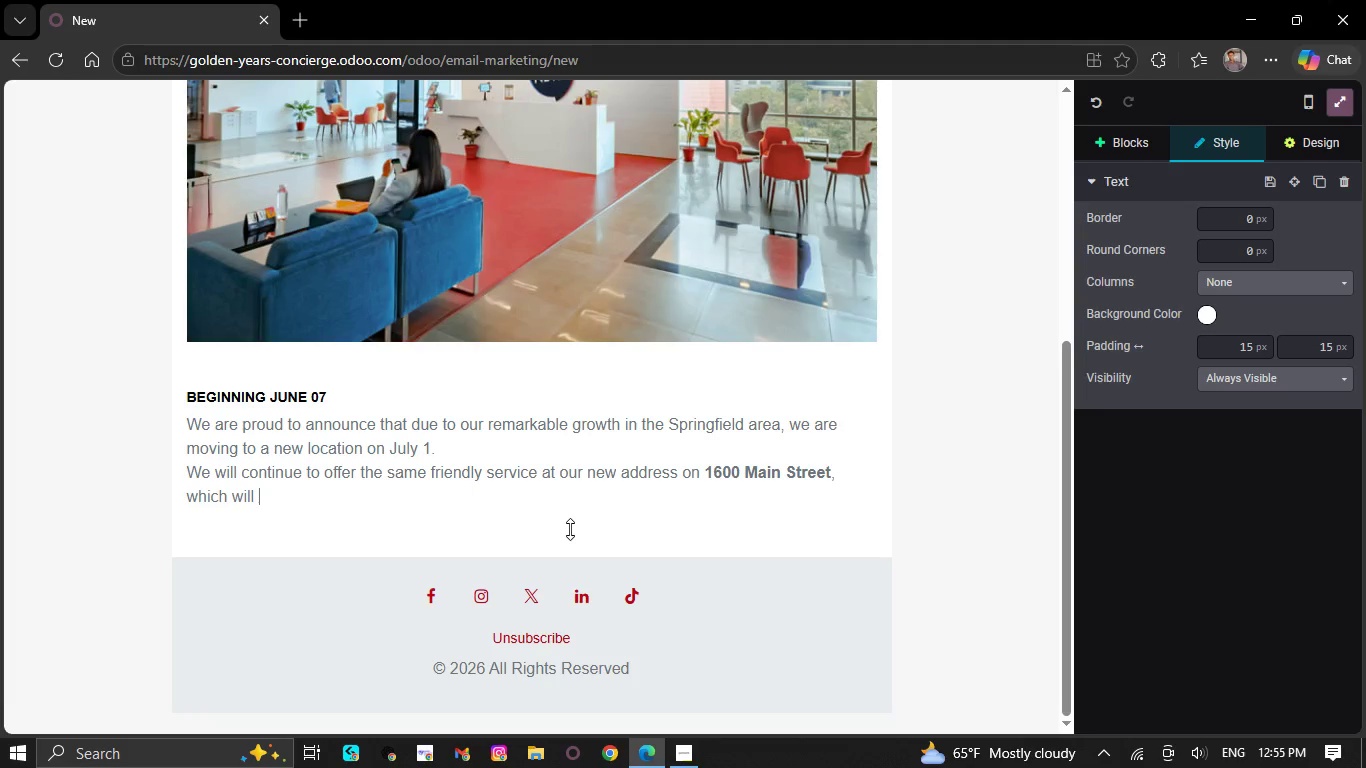 
key(Backspace)
 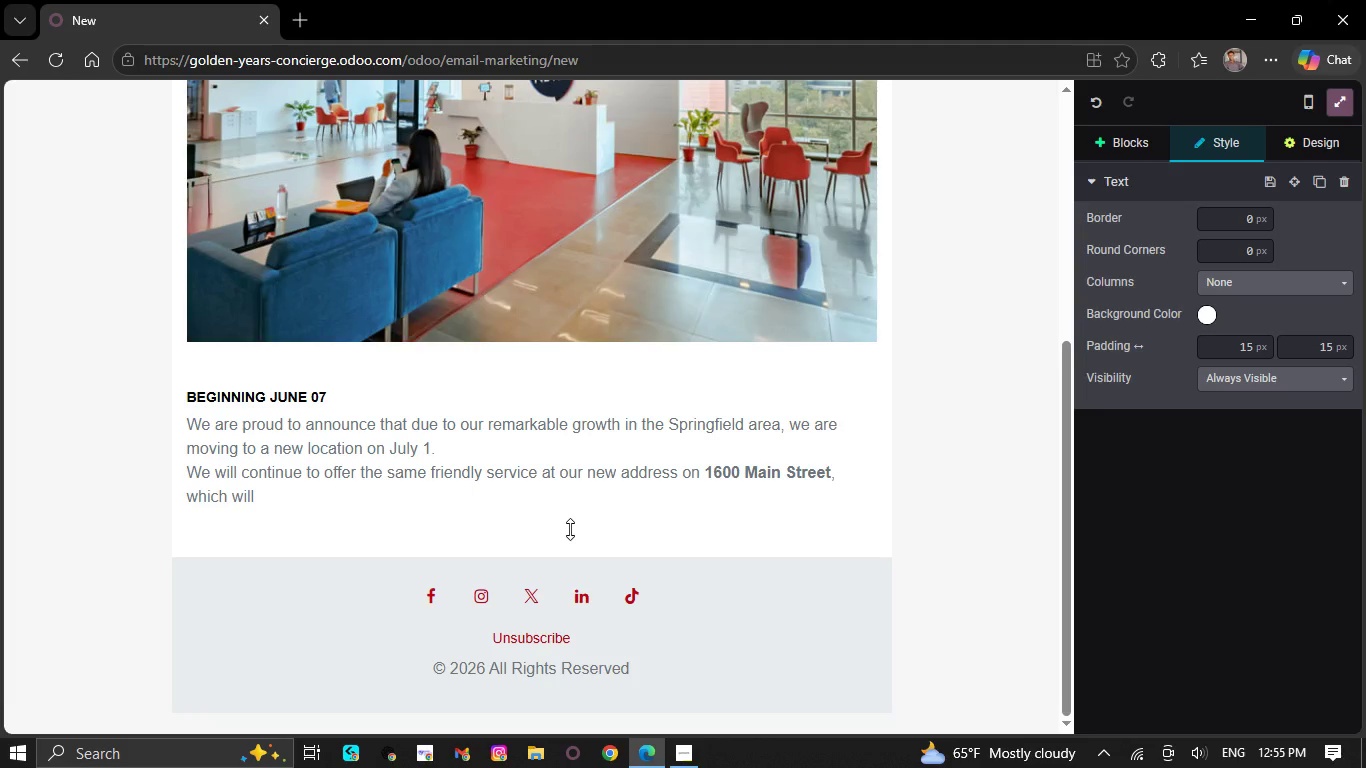 
key(Backspace)
 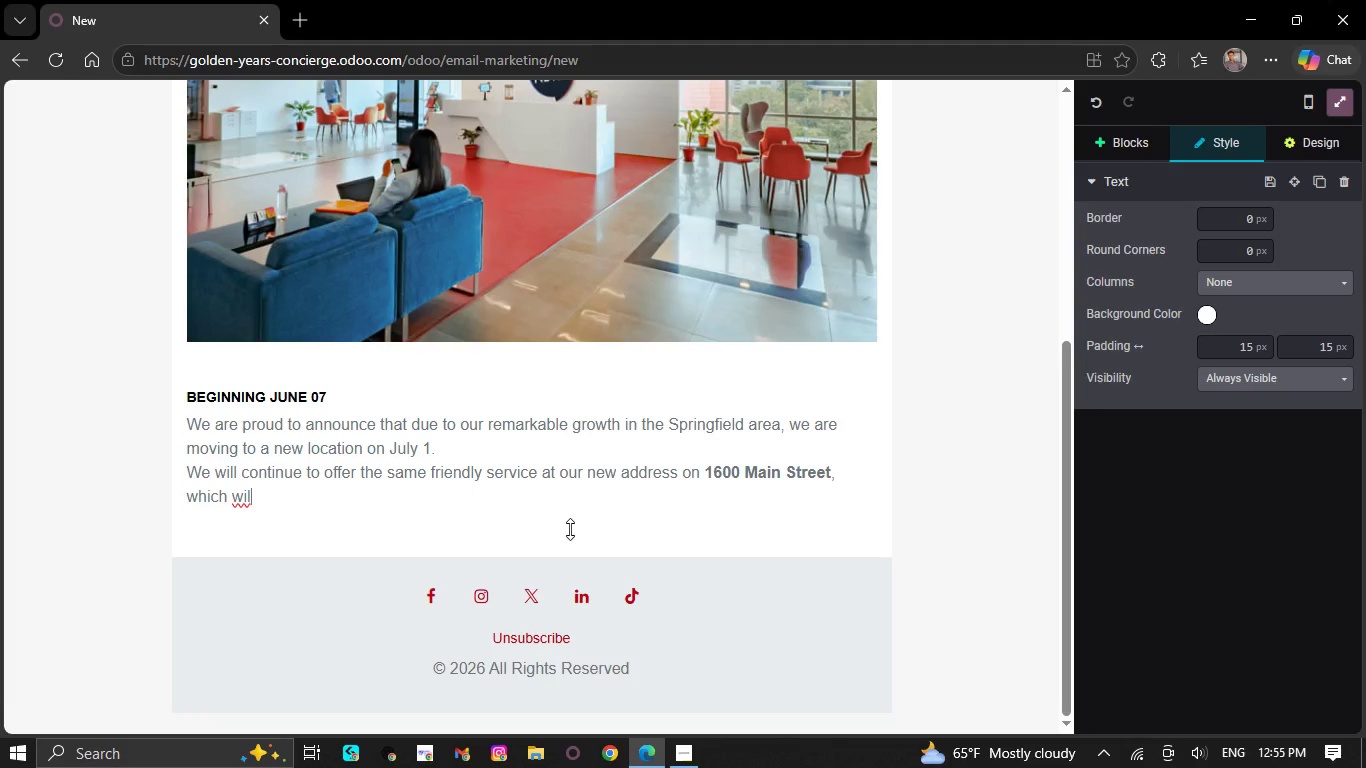 
key(Backspace)
 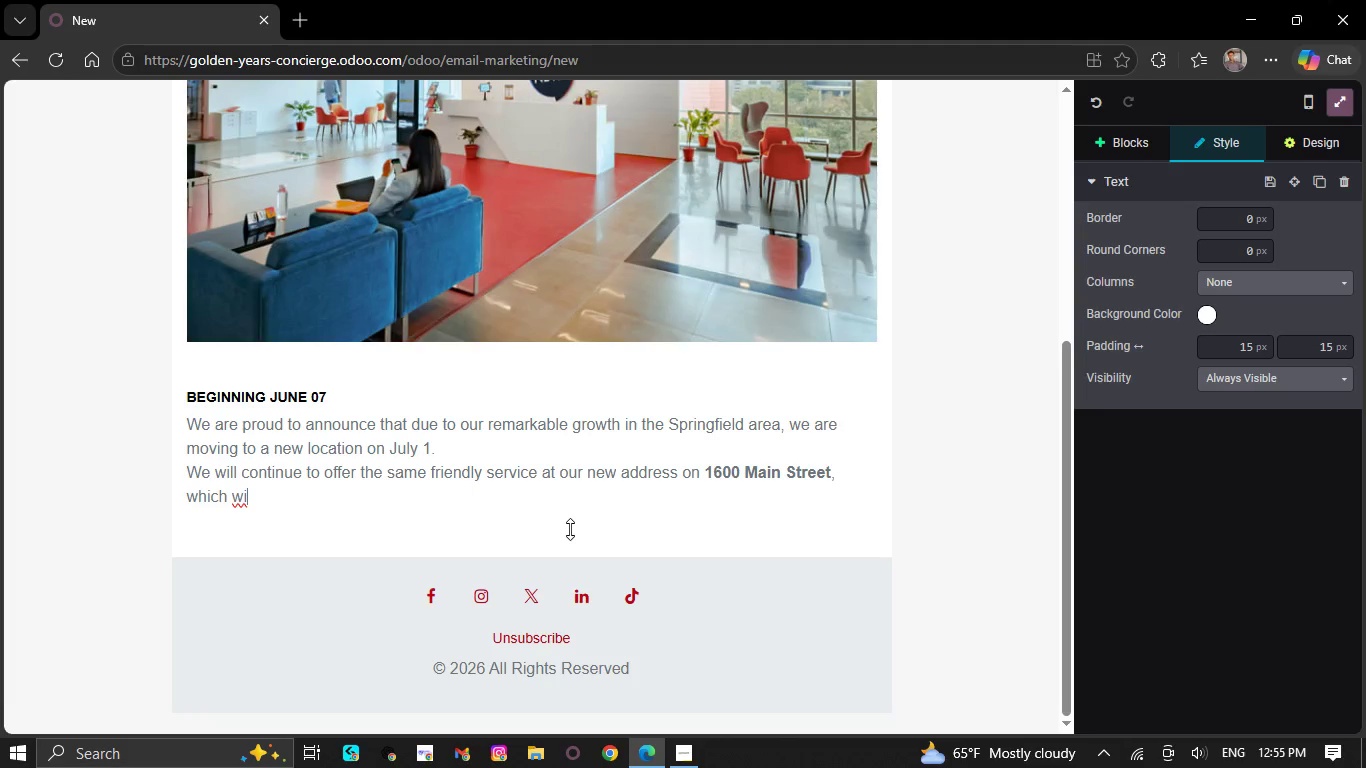 
key(Backspace)
 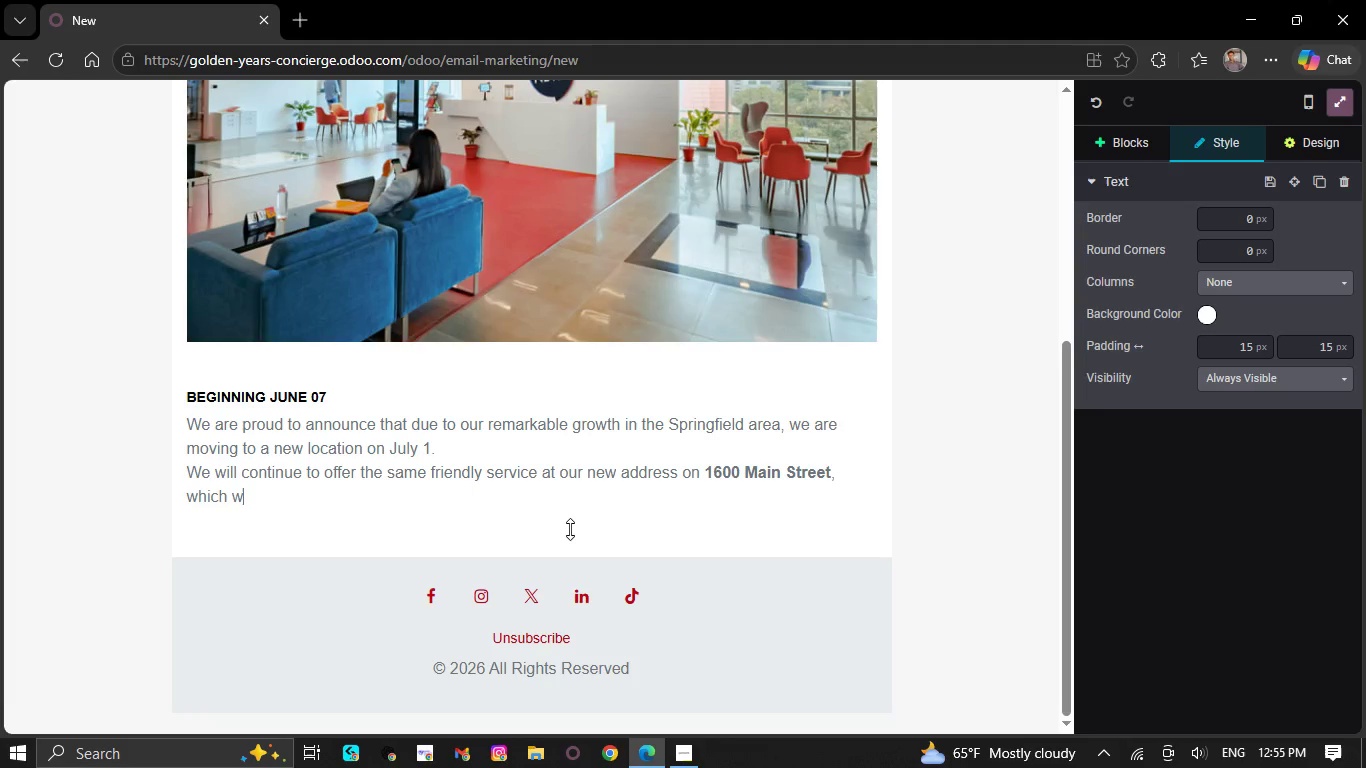 
key(Backspace)
 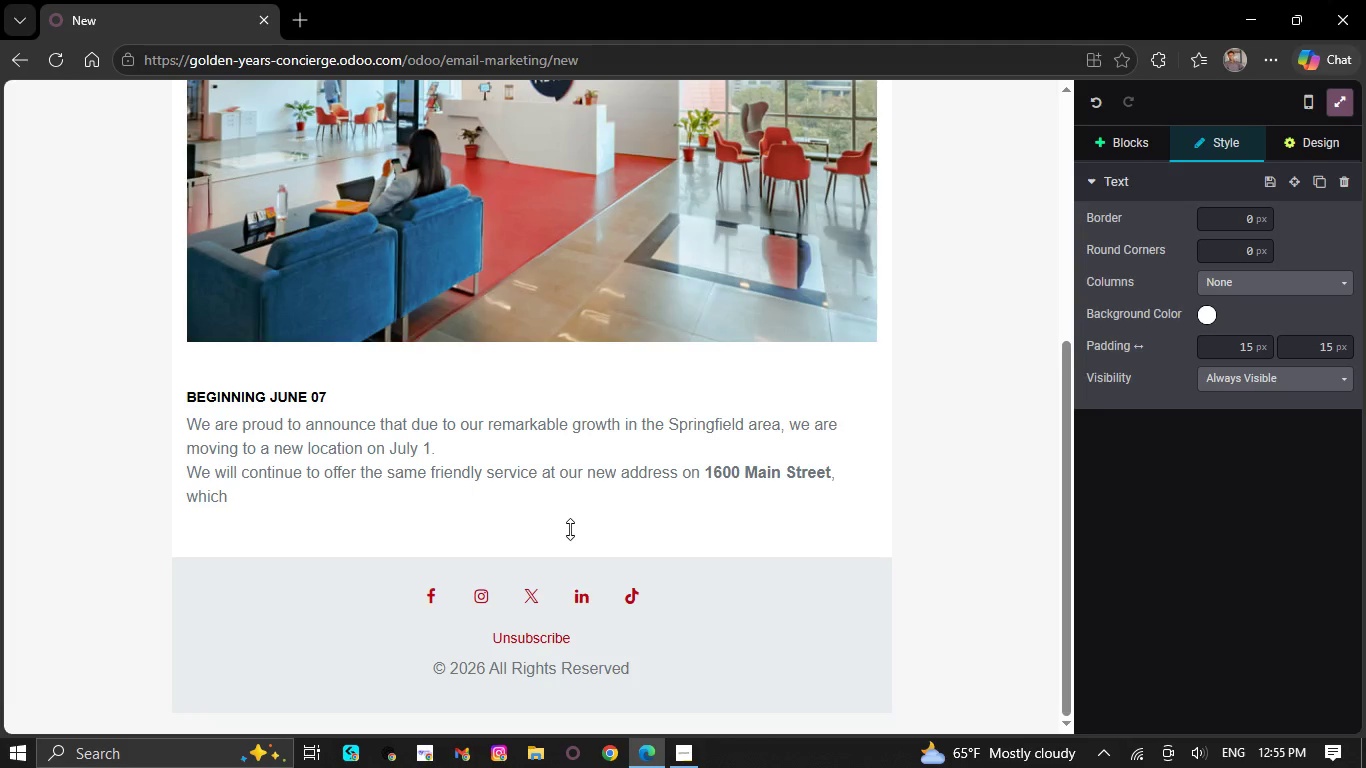 
key(Backspace)
 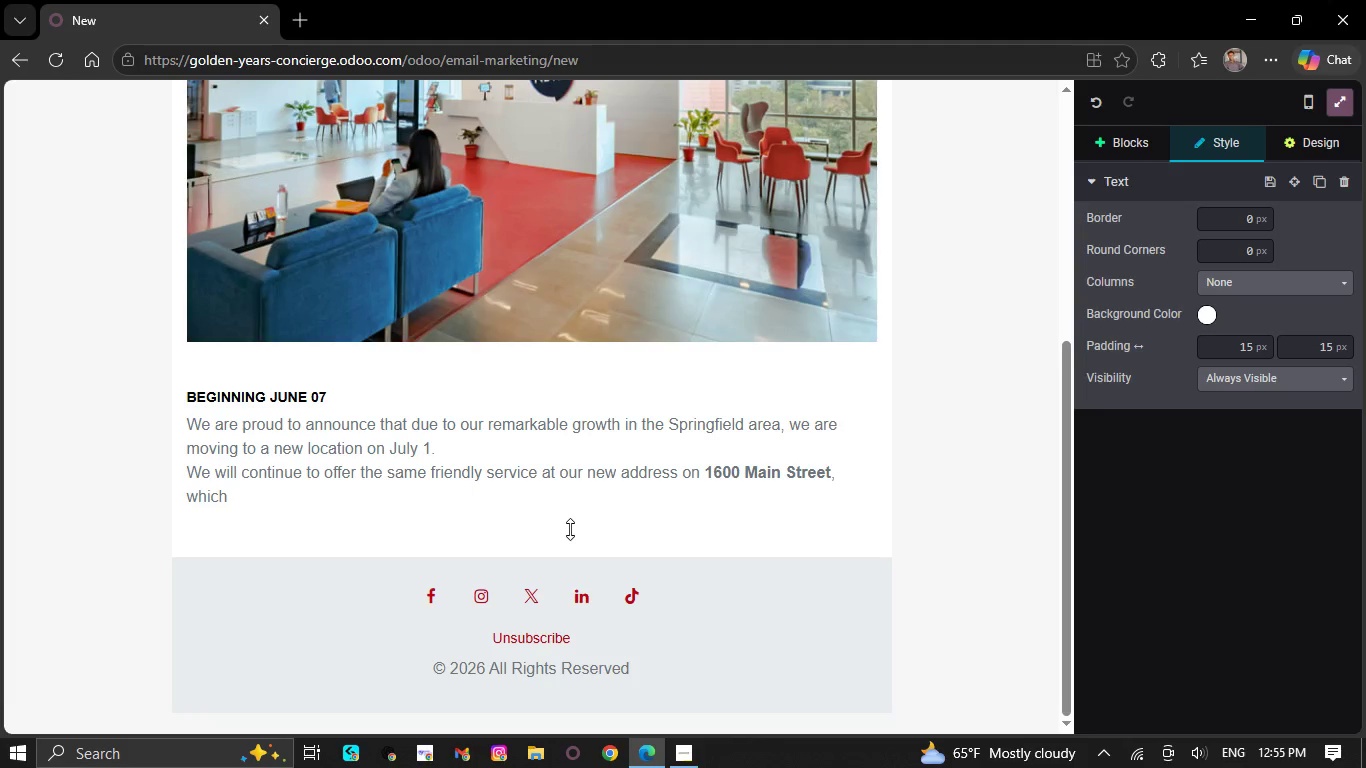 
key(Backspace)
 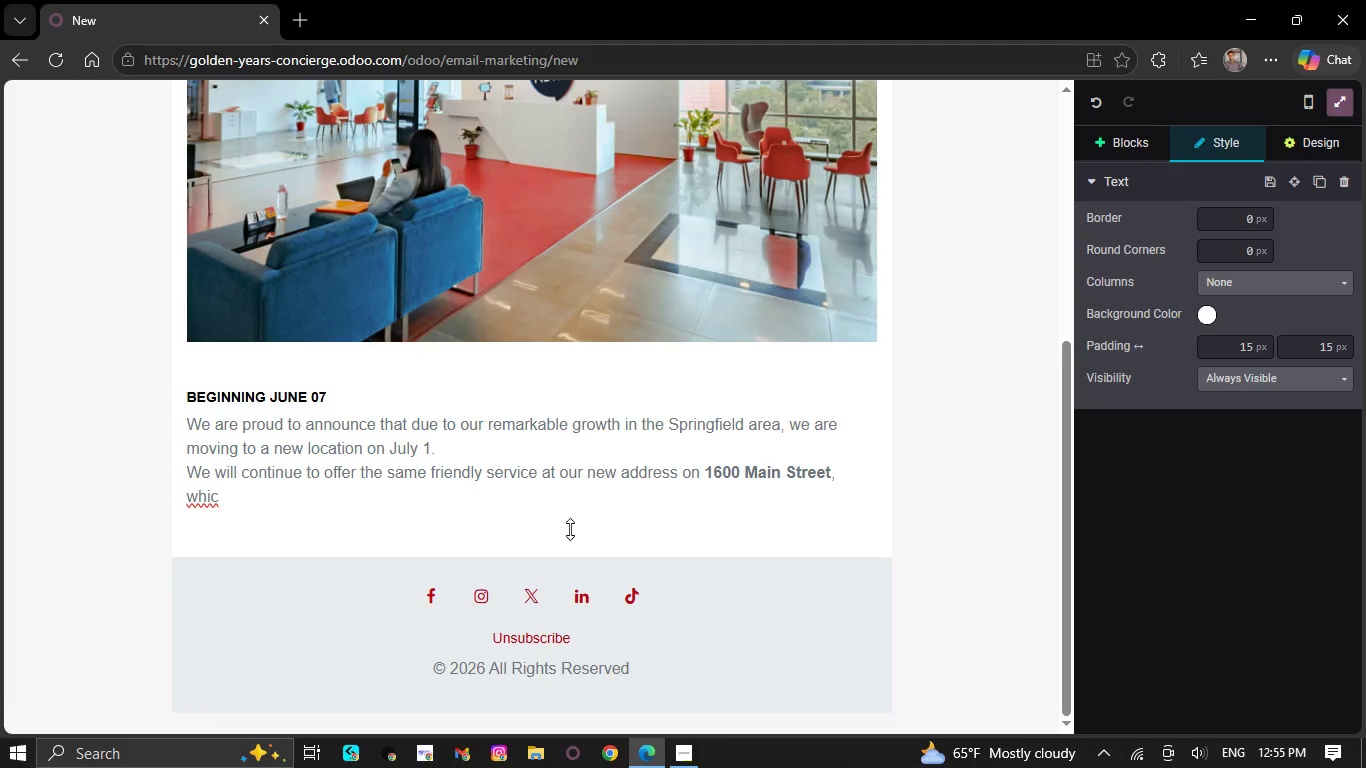 
key(Backspace)
 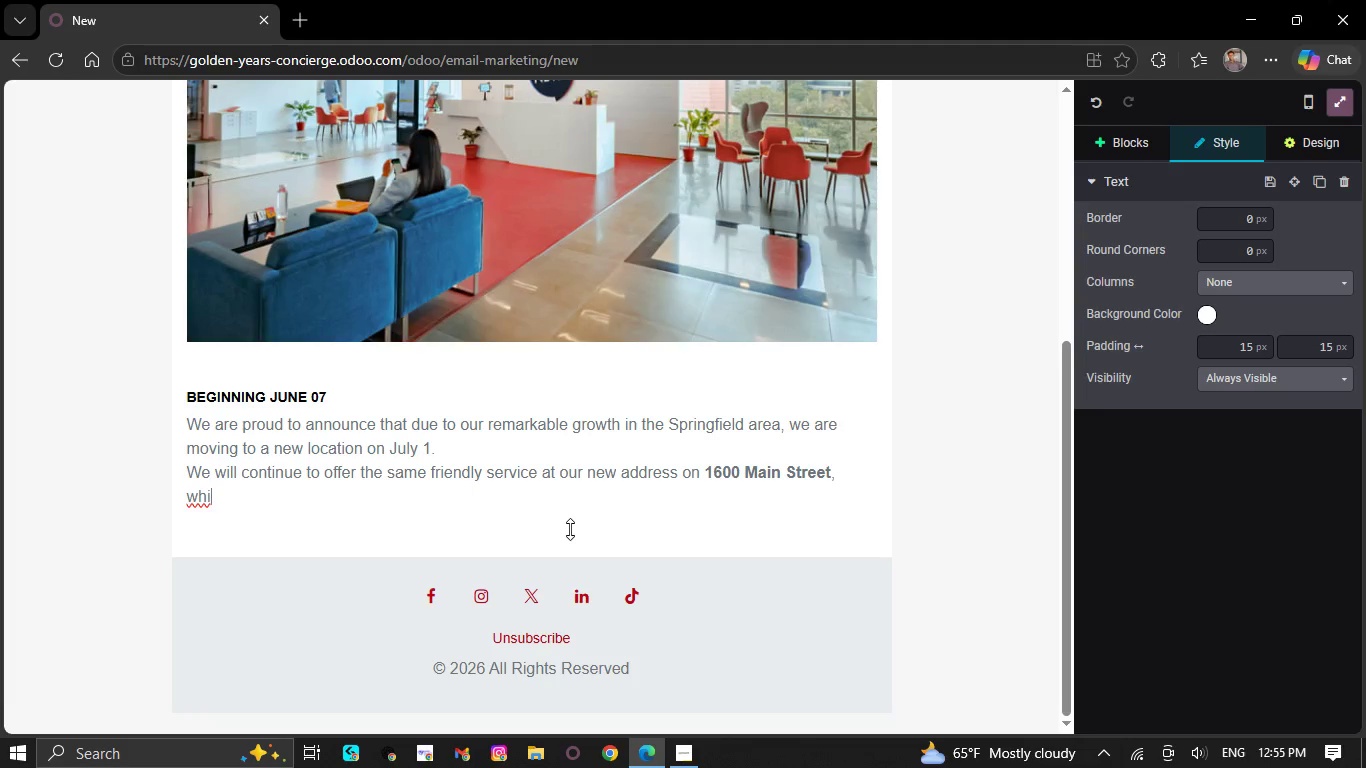 
key(Backspace)
 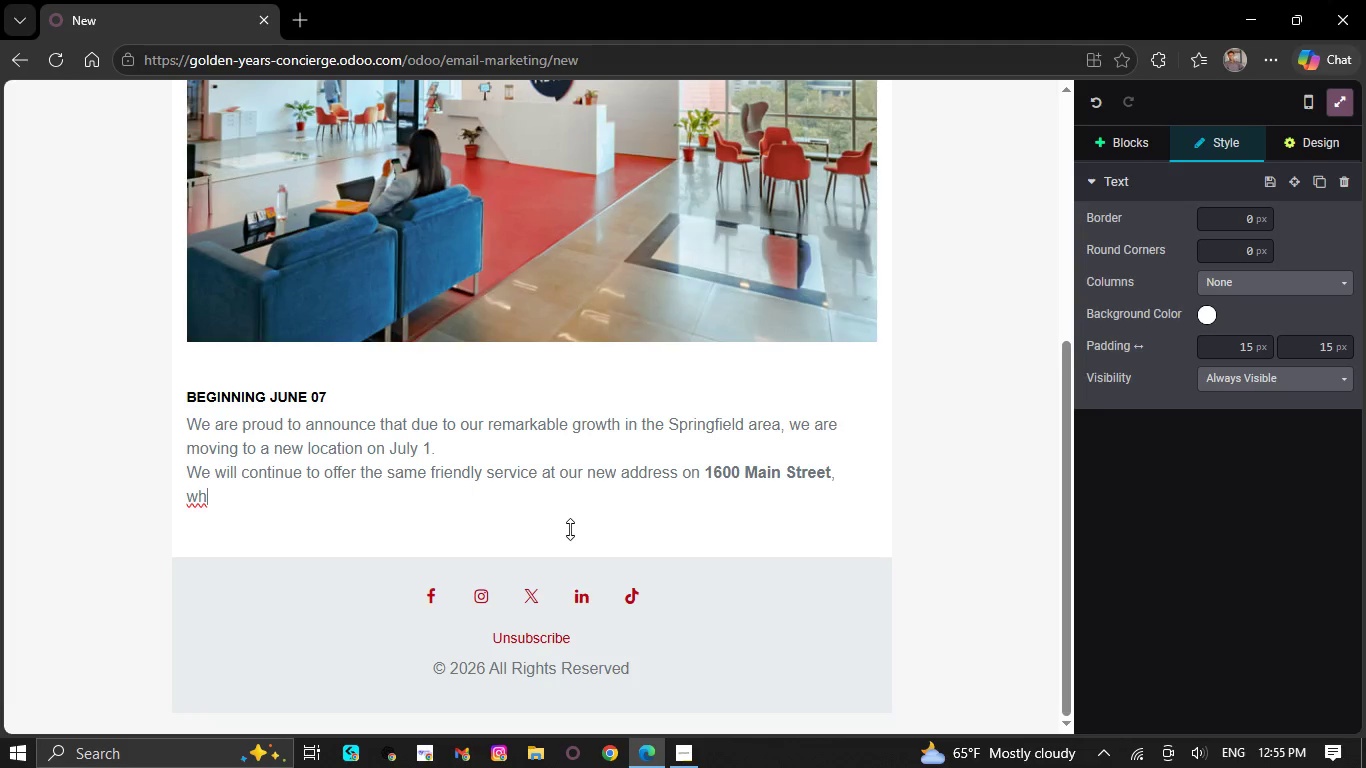 
key(Backspace)
 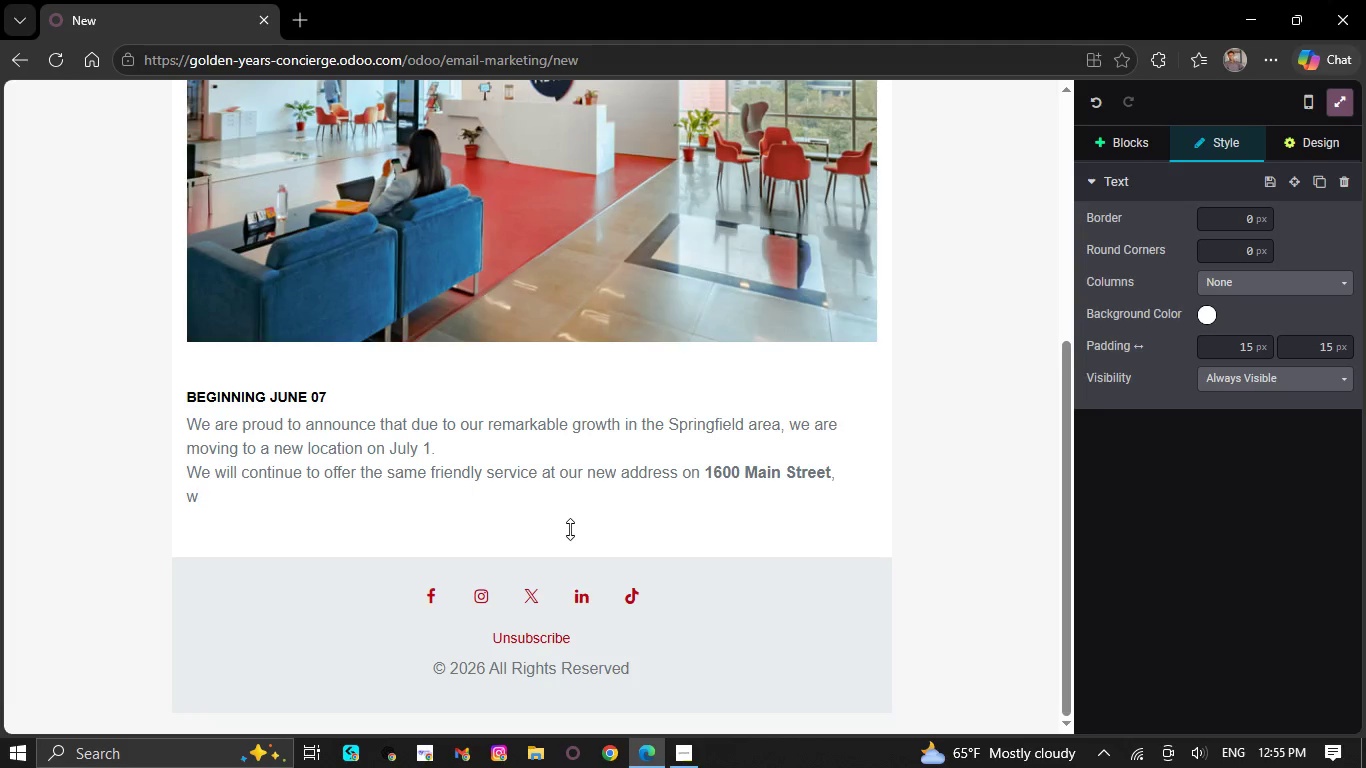 
key(Backspace)
 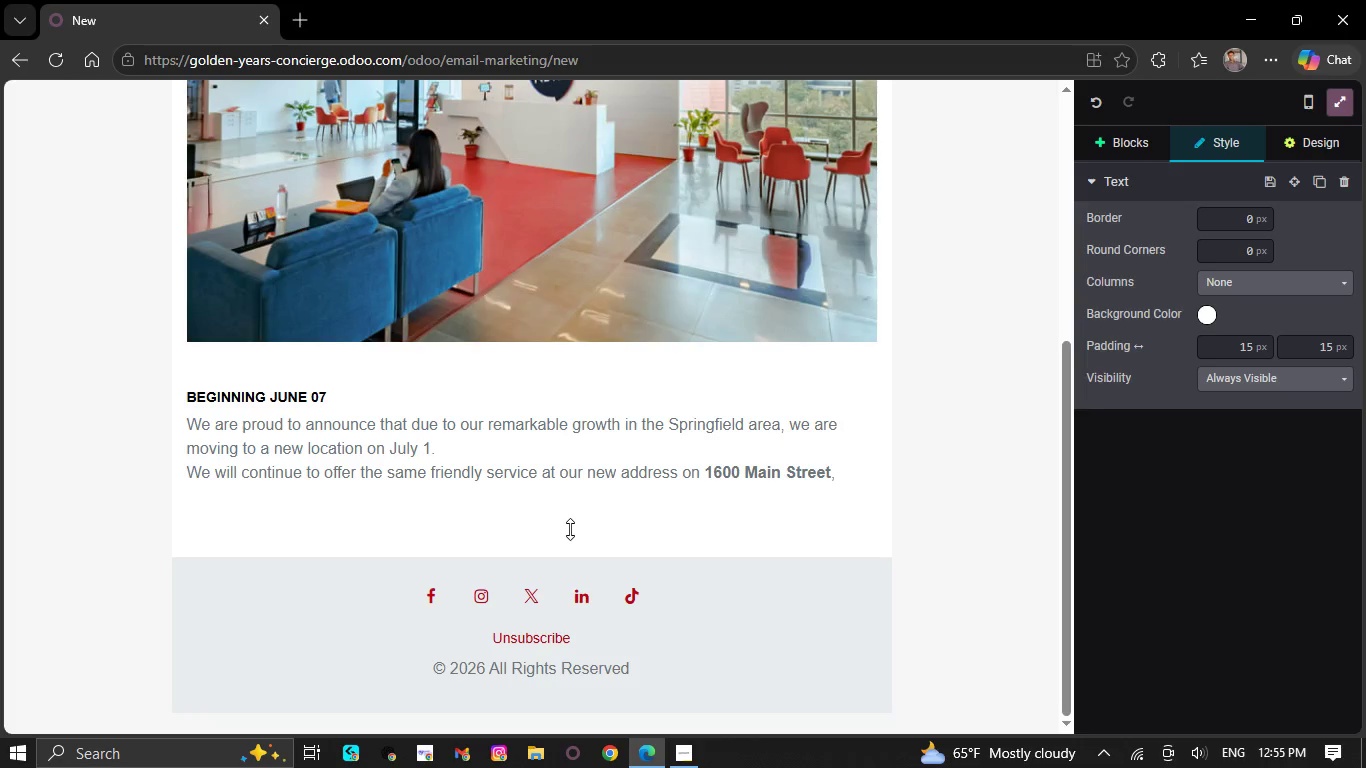 
key(Backspace)
 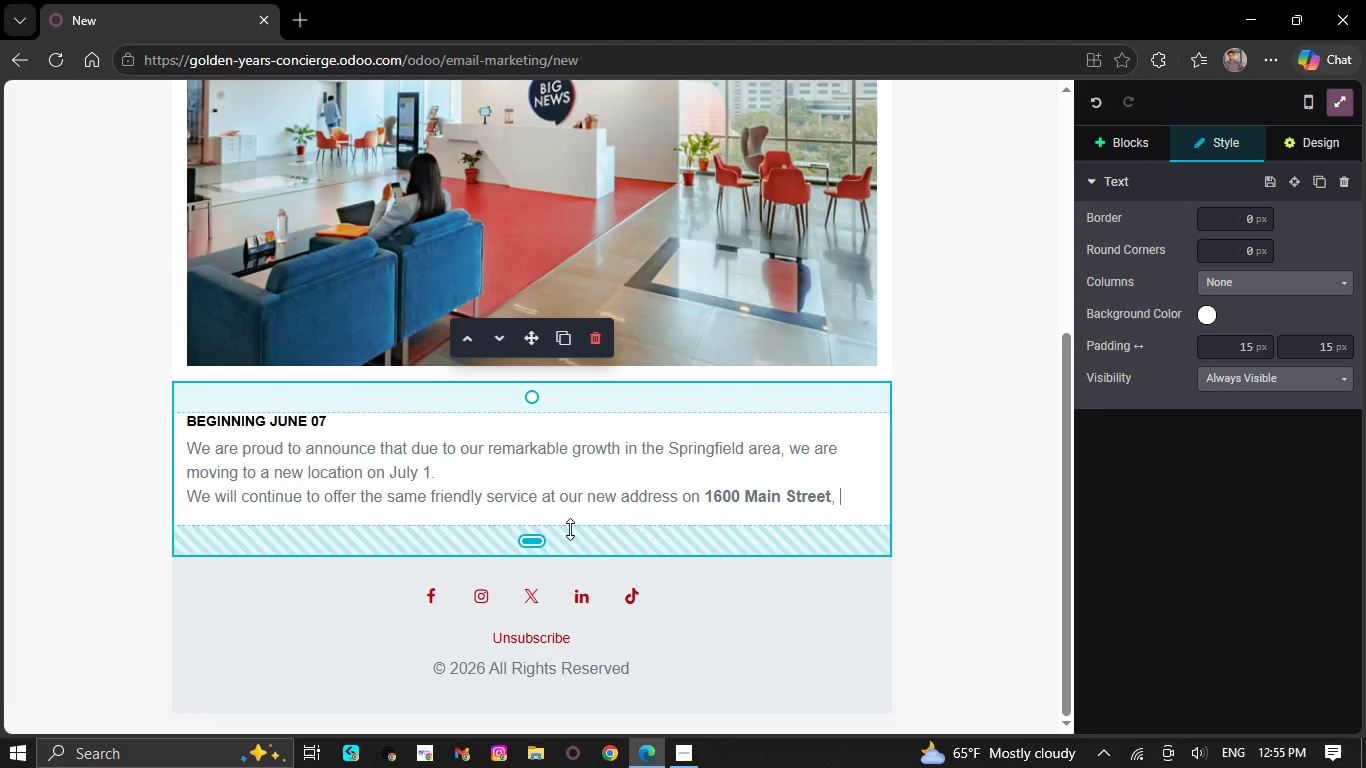 
key(Backspace)
 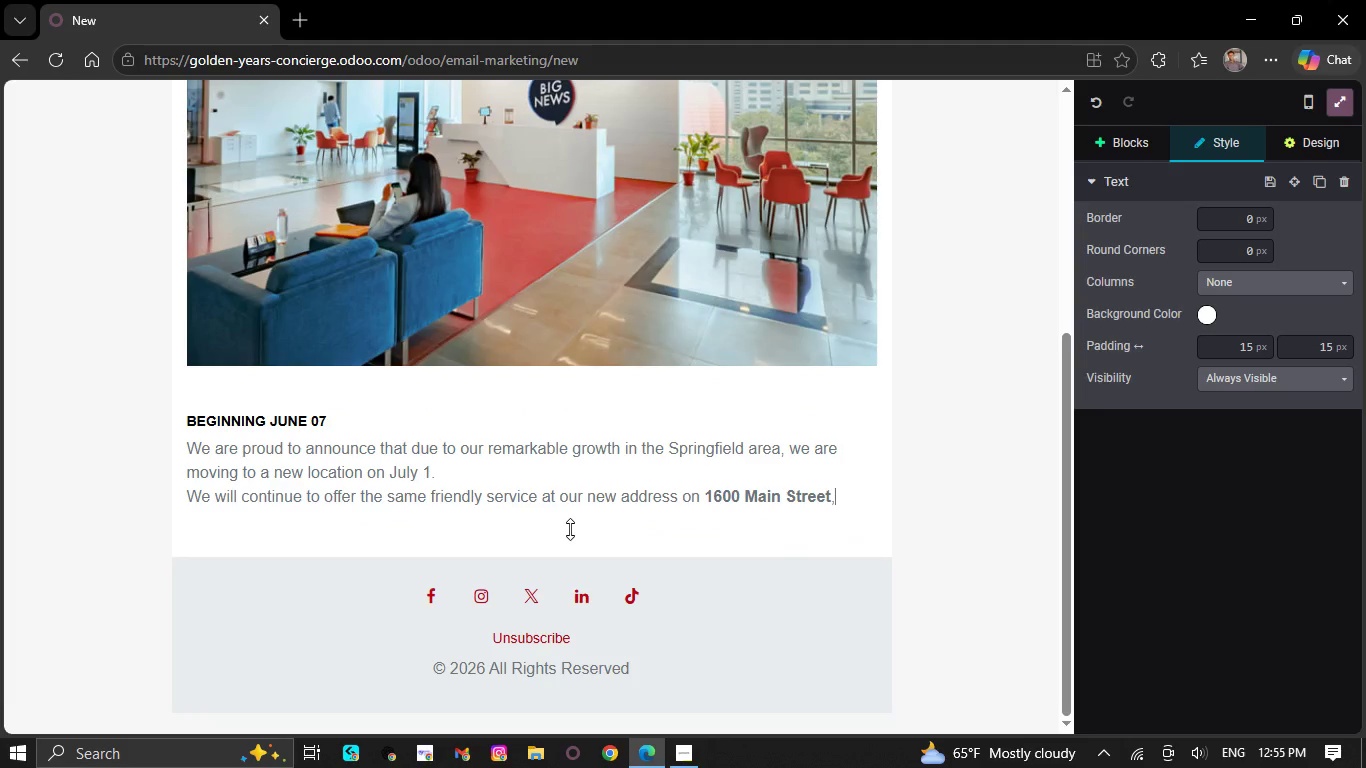 
key(Backspace)
 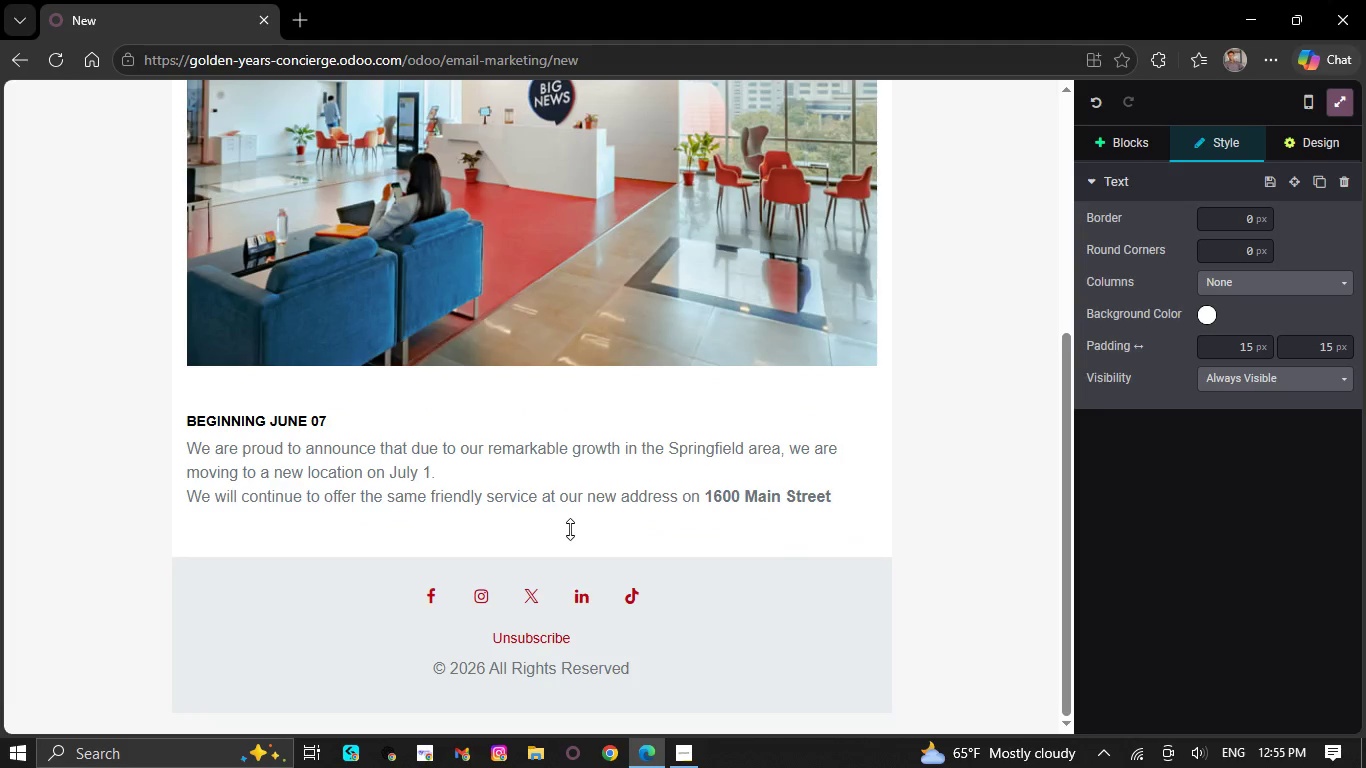 
key(Backspace)
 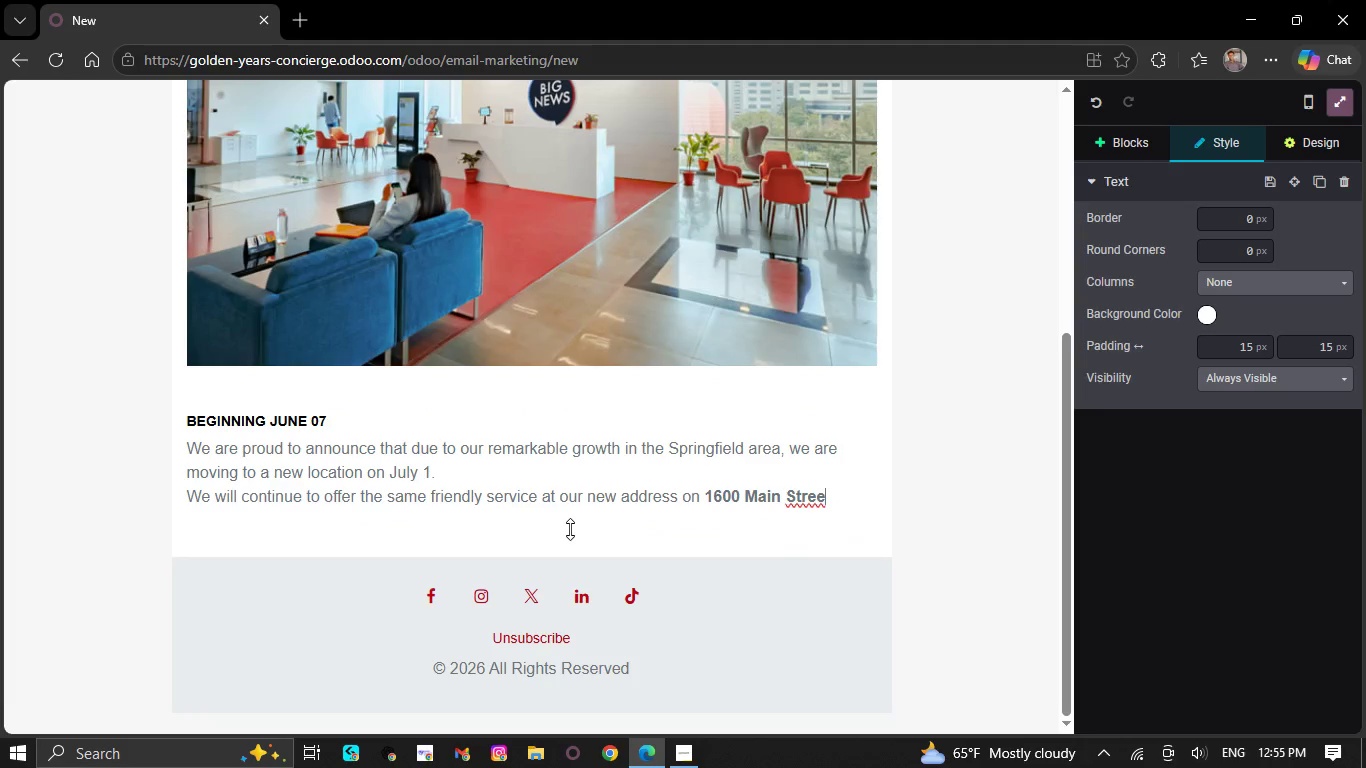 
key(Backspace)
 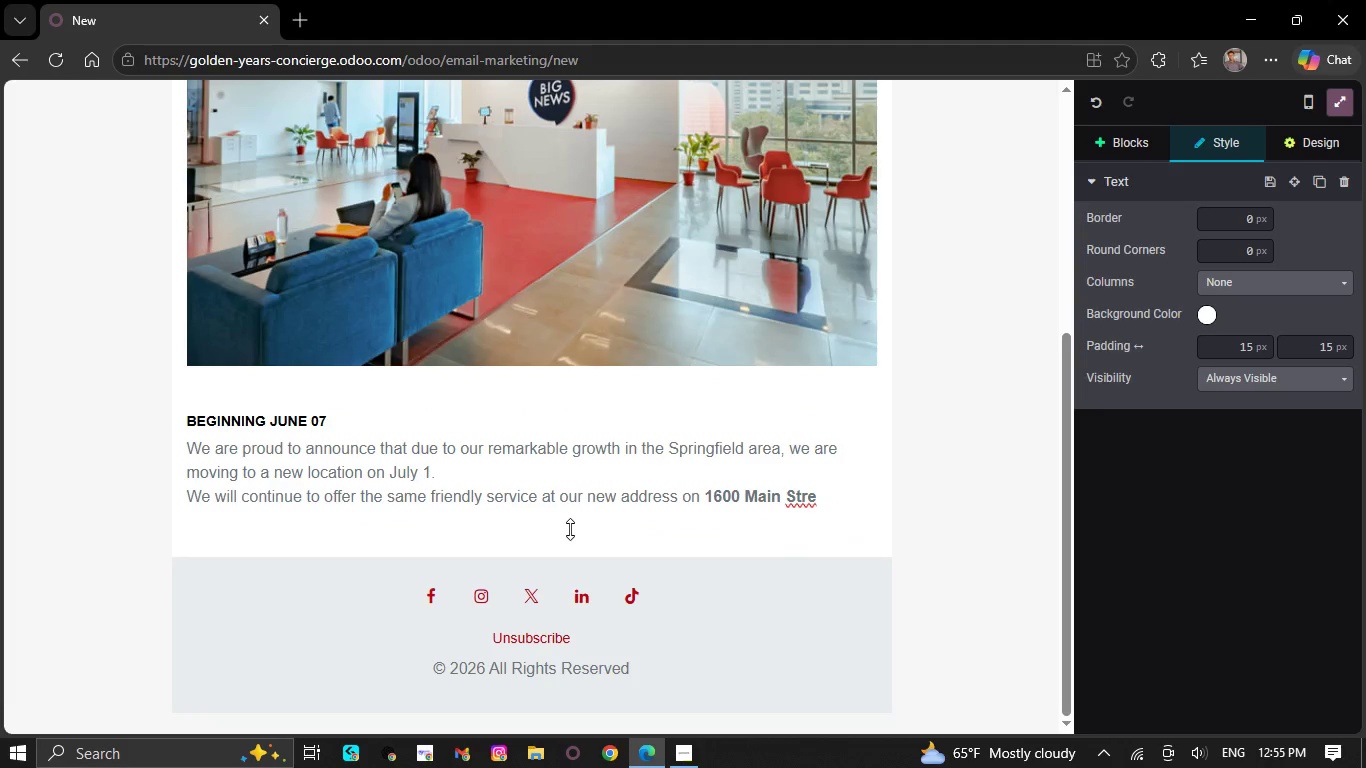 
key(Backspace)
 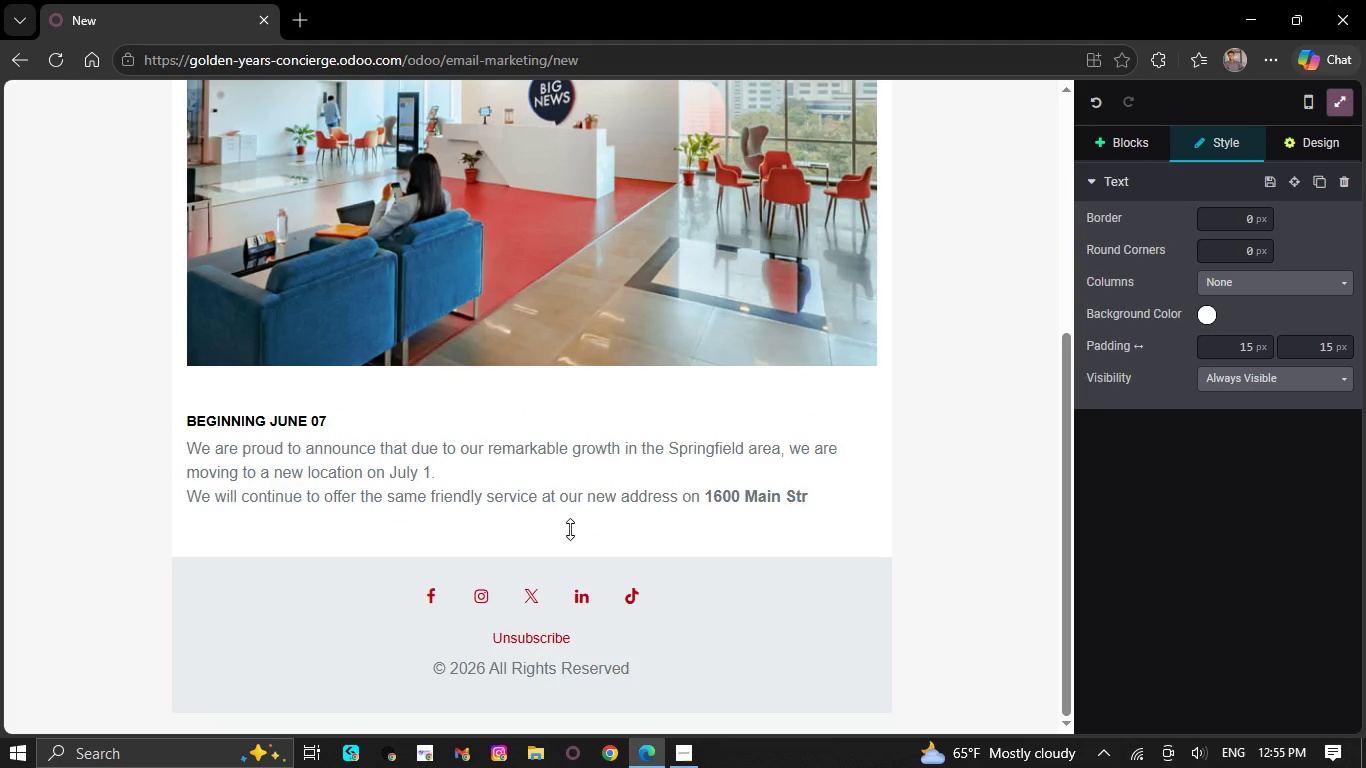 
key(Backspace)
 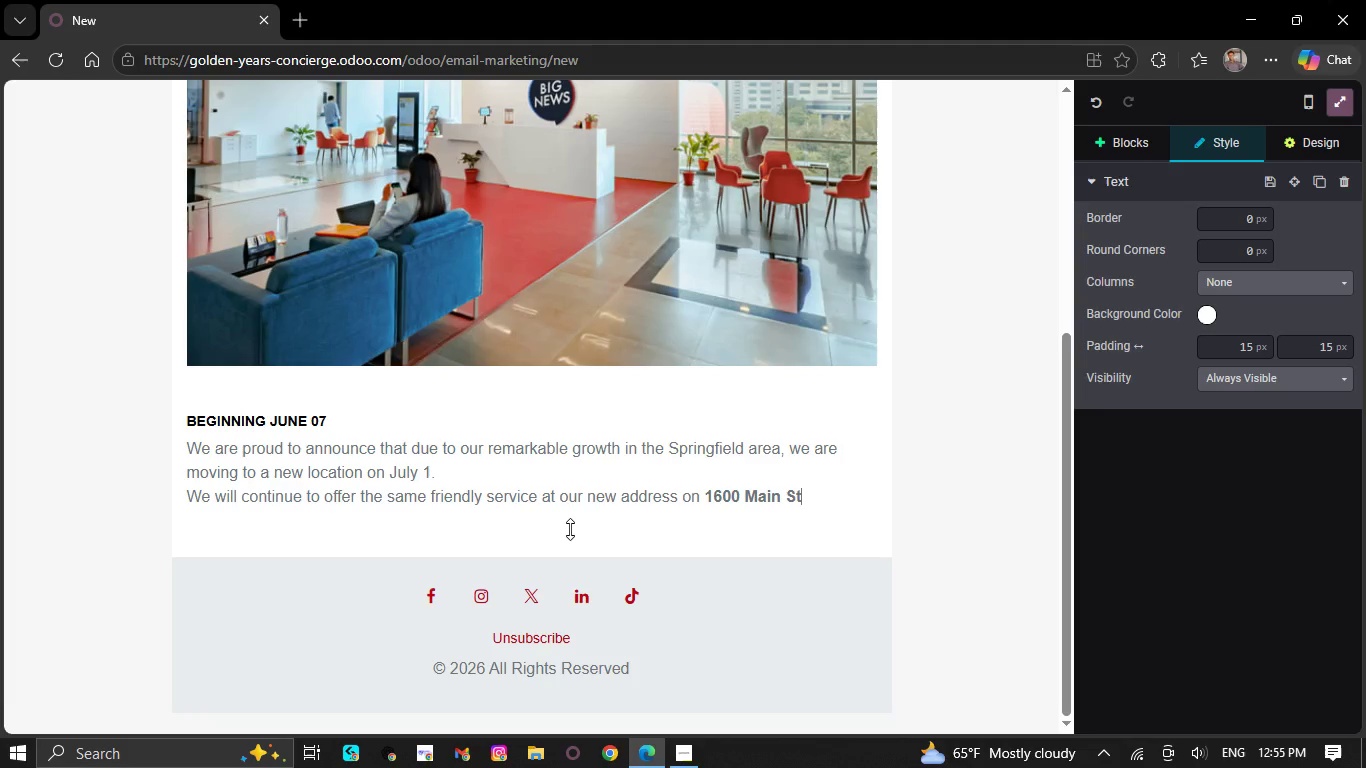 
key(Backspace)
 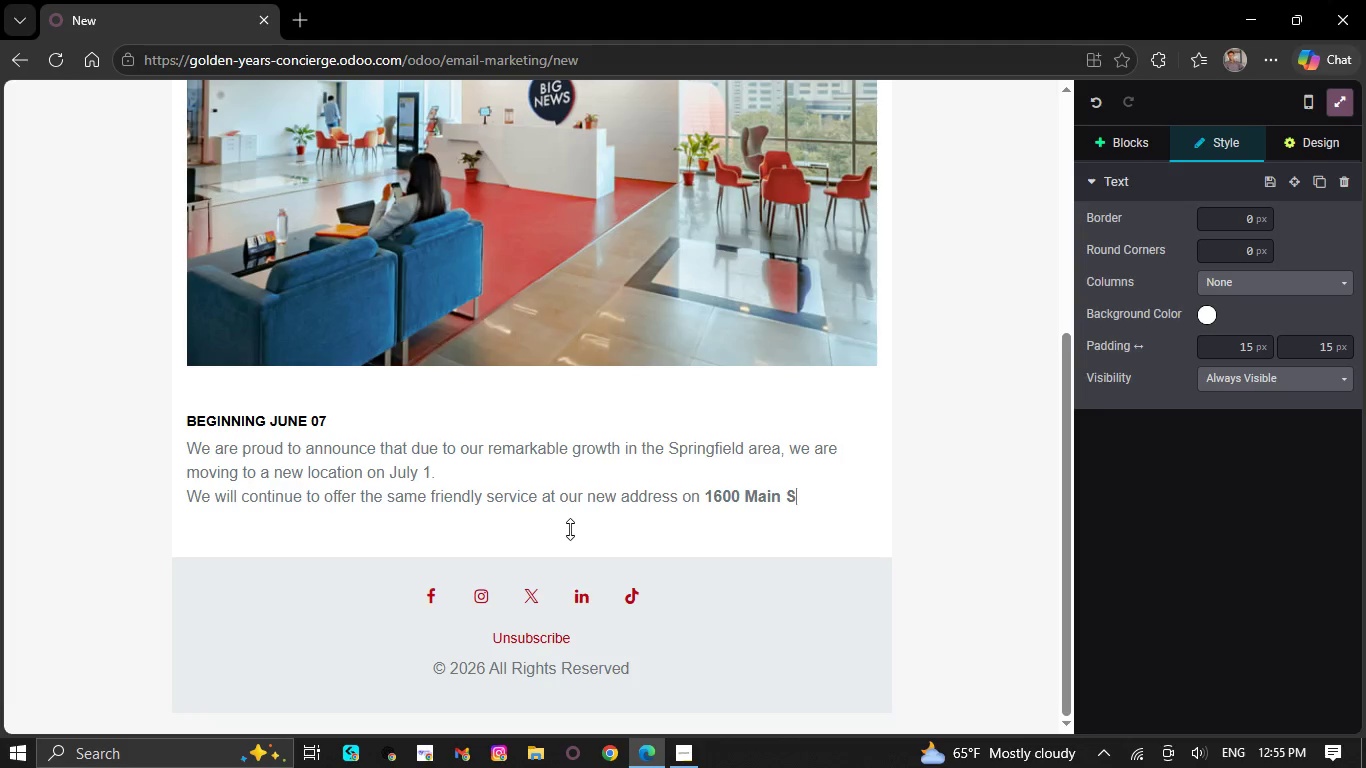 
key(Backspace)
 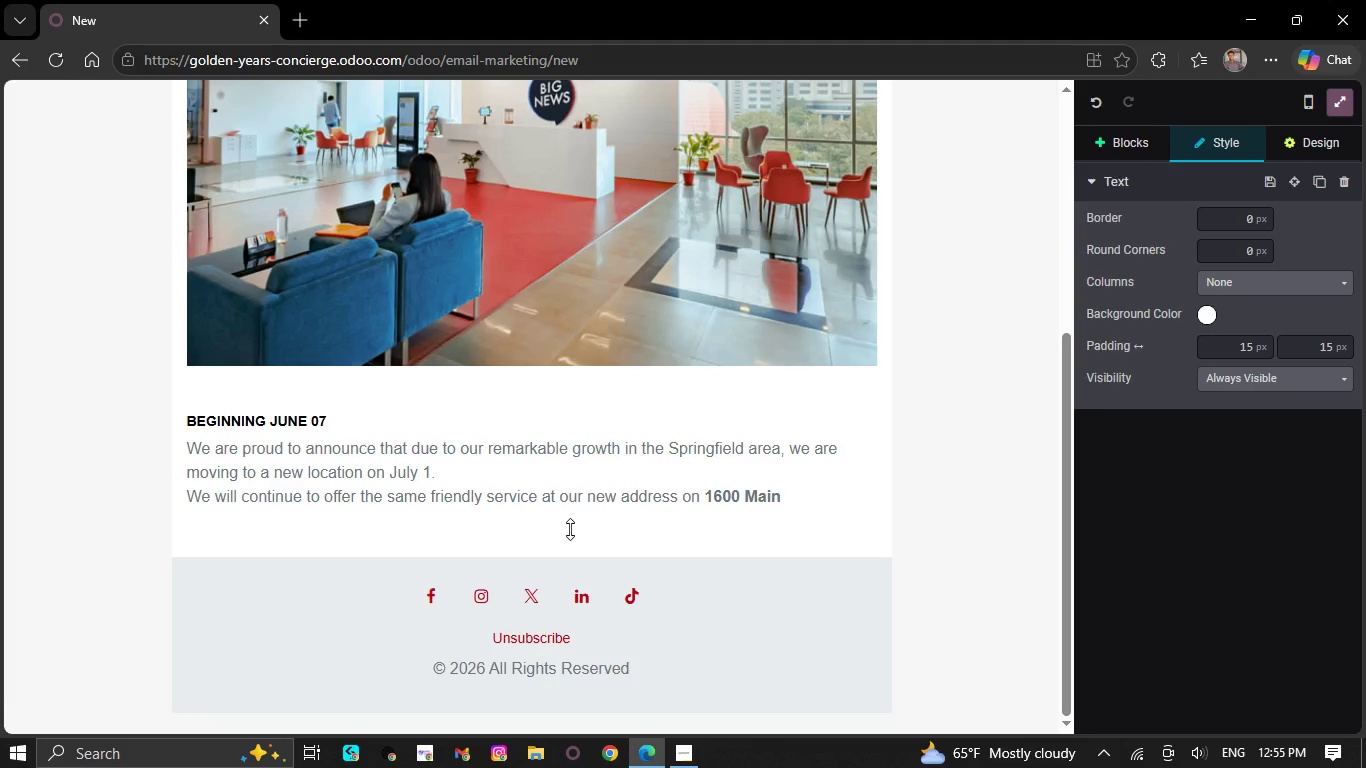 
key(Backspace)
 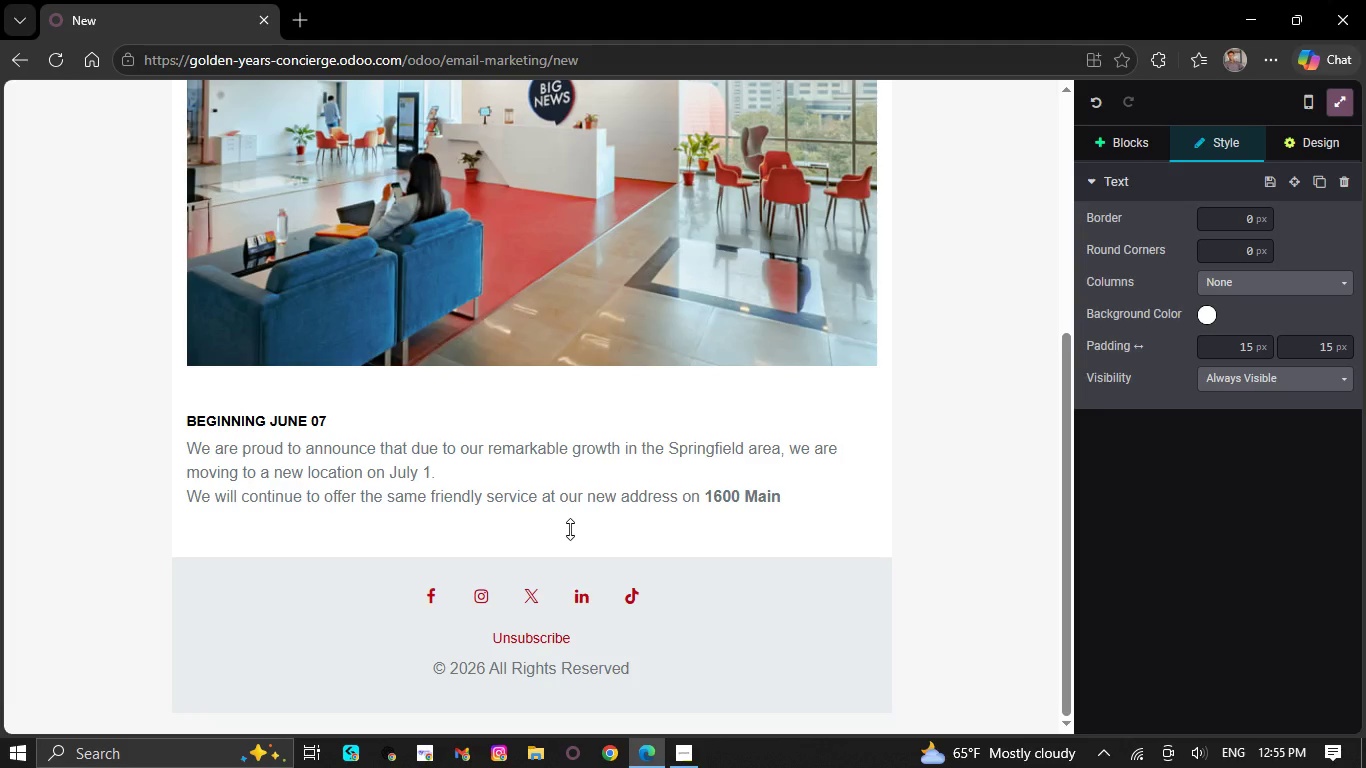 
key(Backspace)
 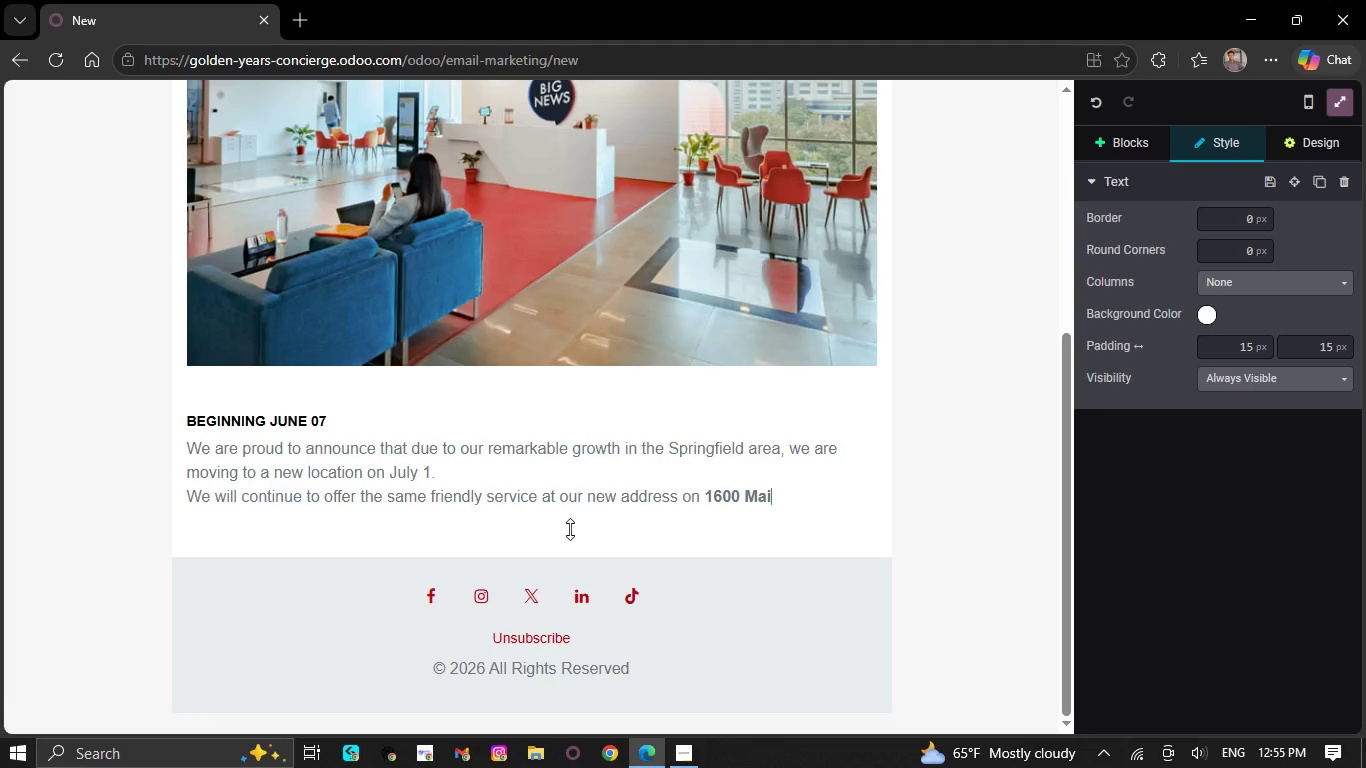 
key(Backspace)
 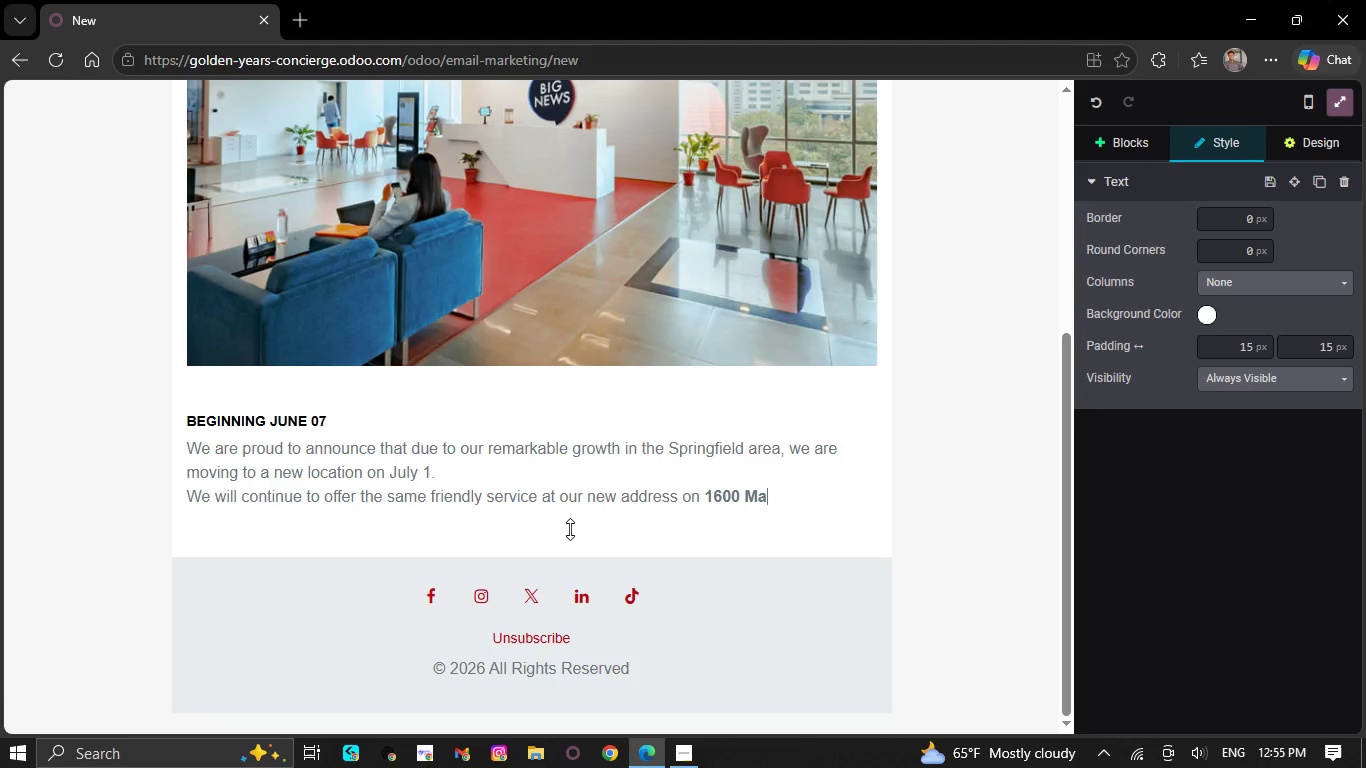 
key(Backspace)
 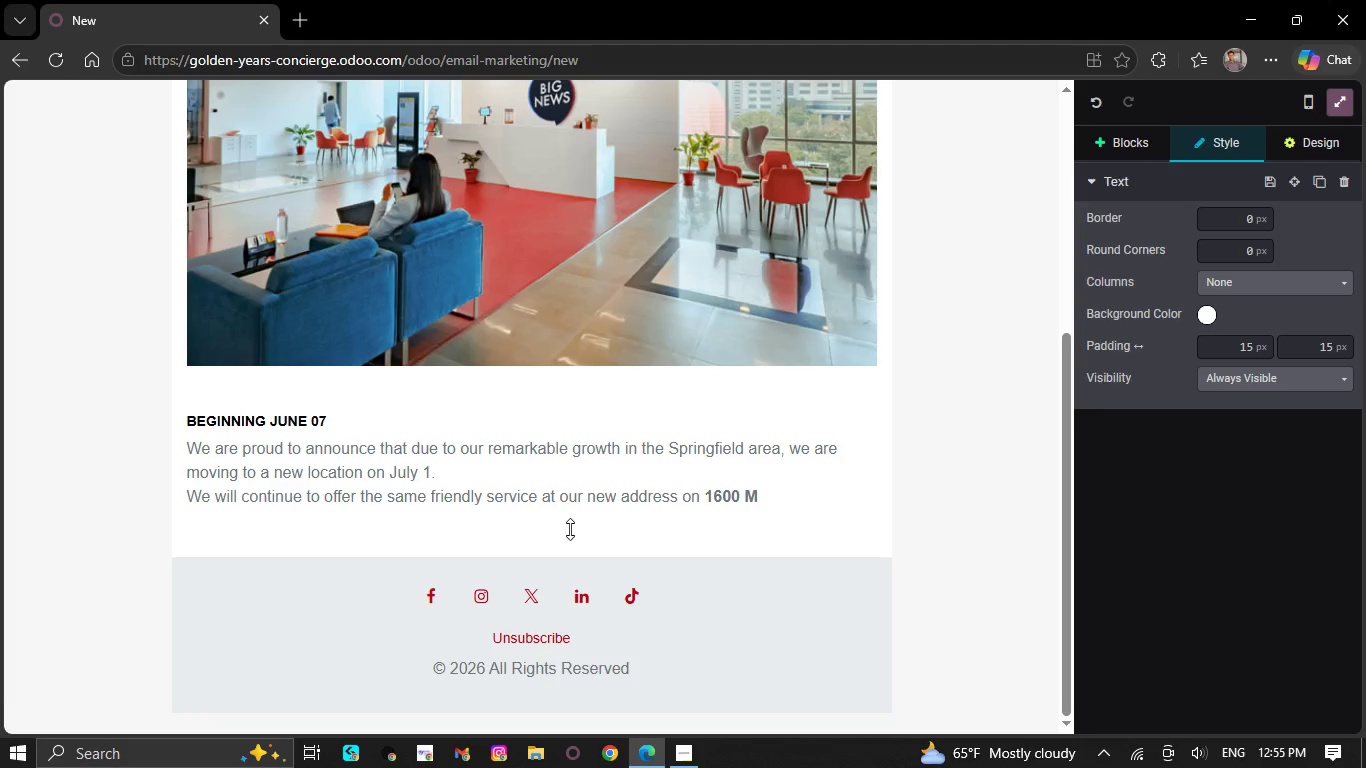 
key(Backspace)
 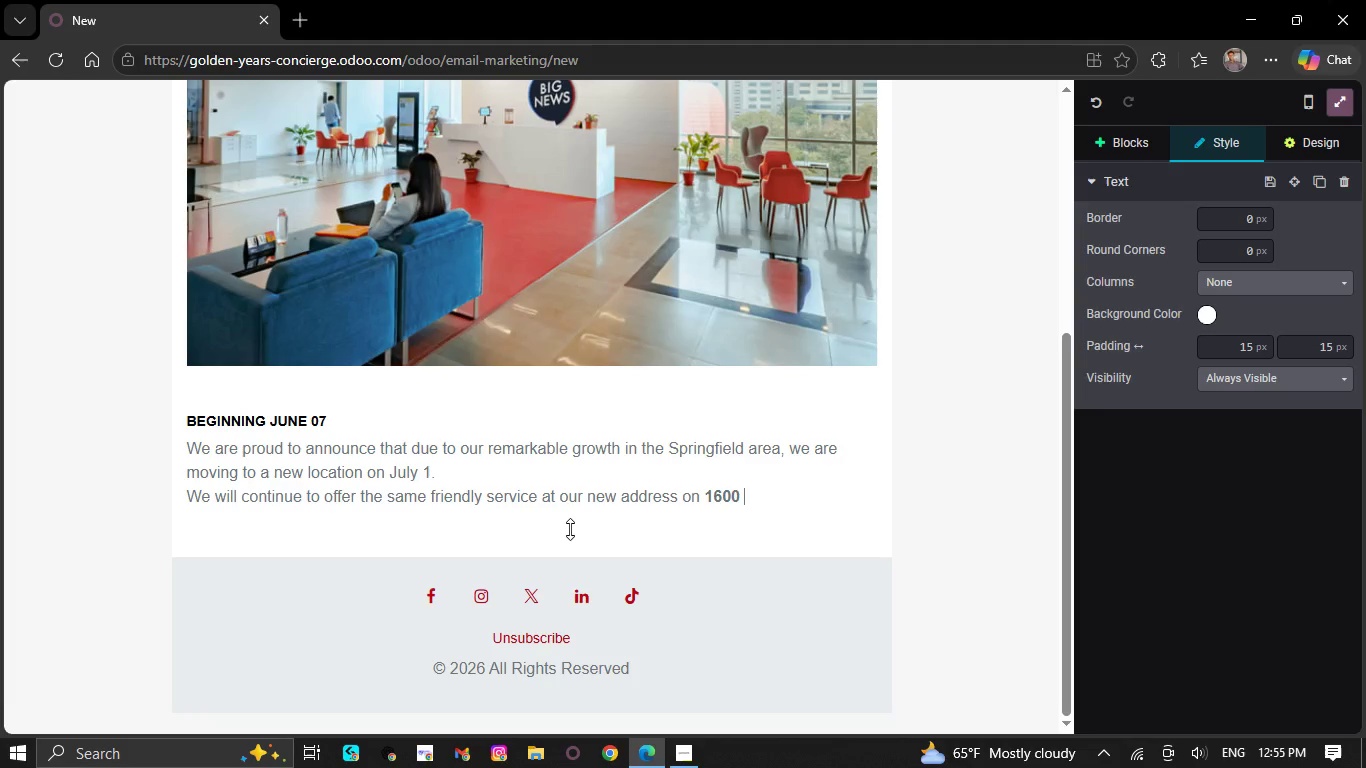 
key(Backspace)
 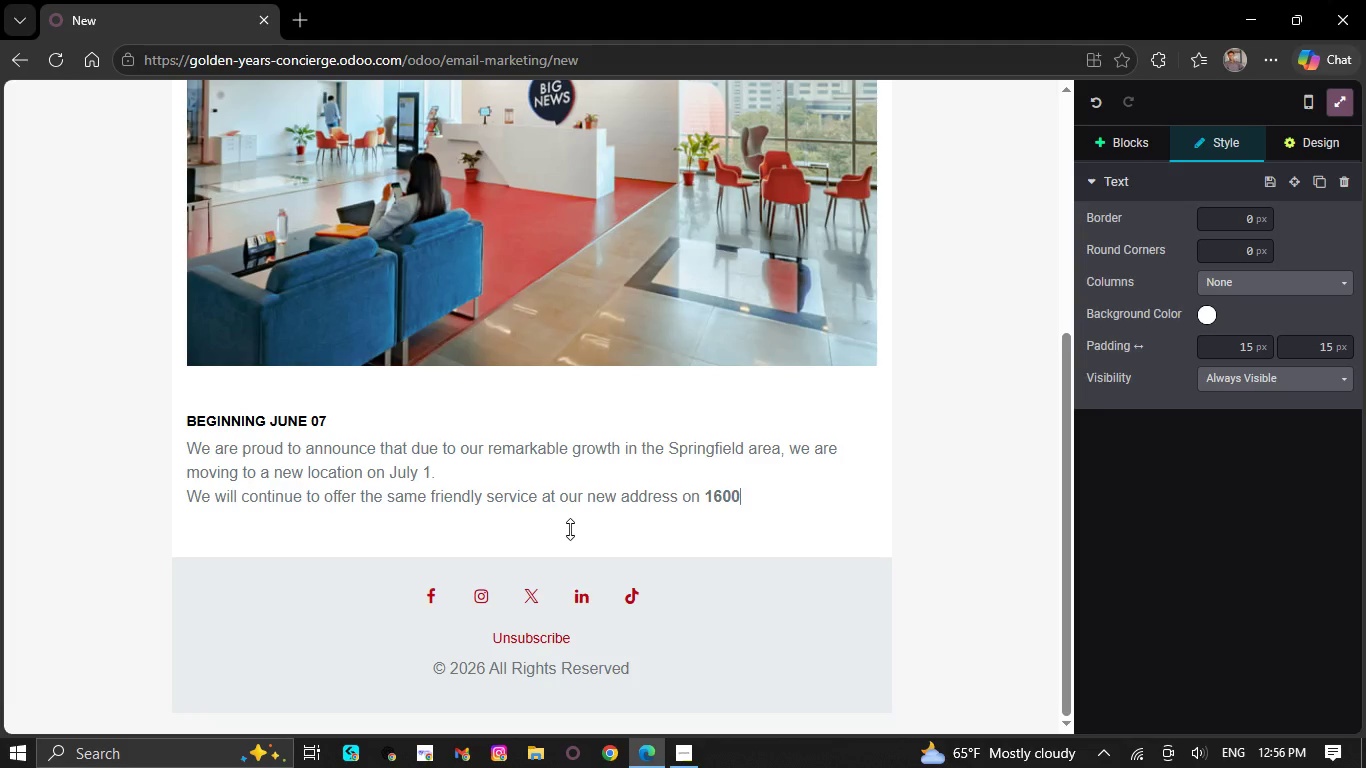 
key(Backspace)
 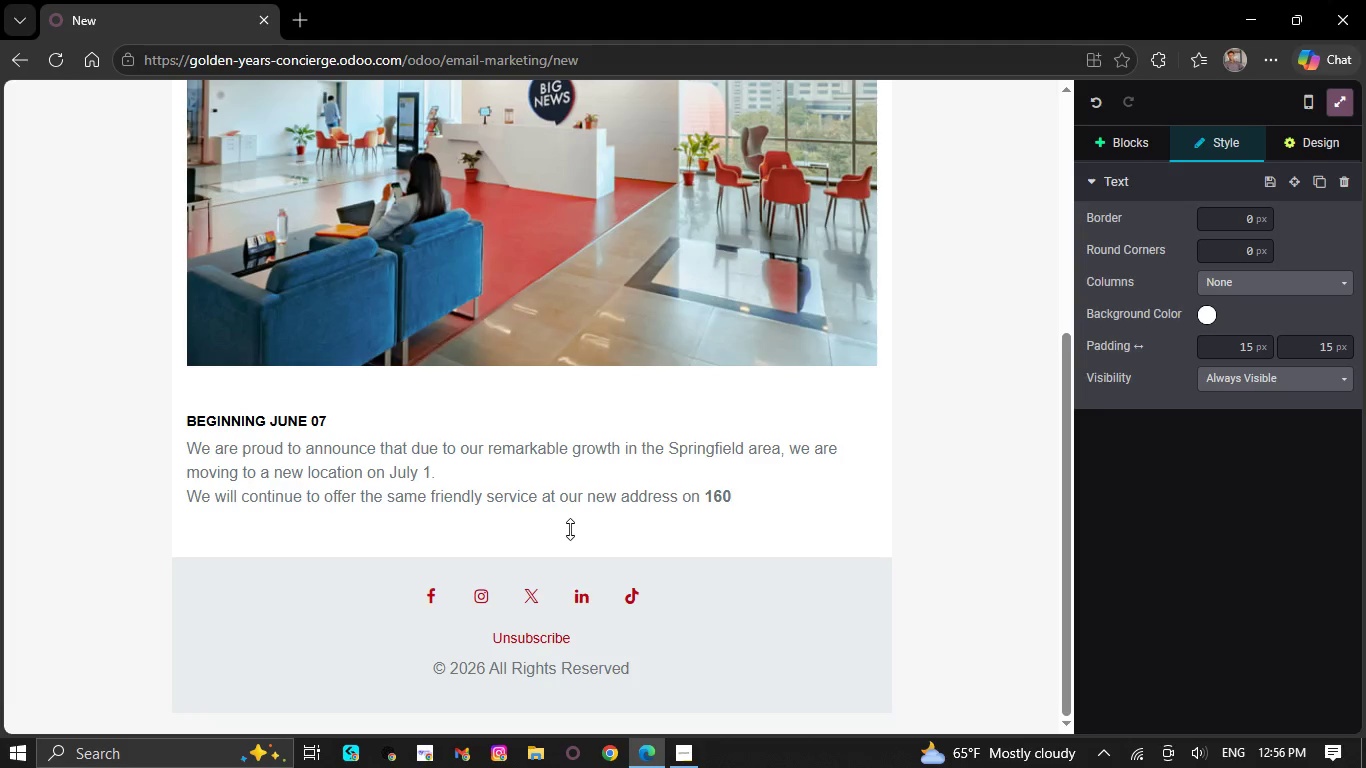 
key(Backspace)
 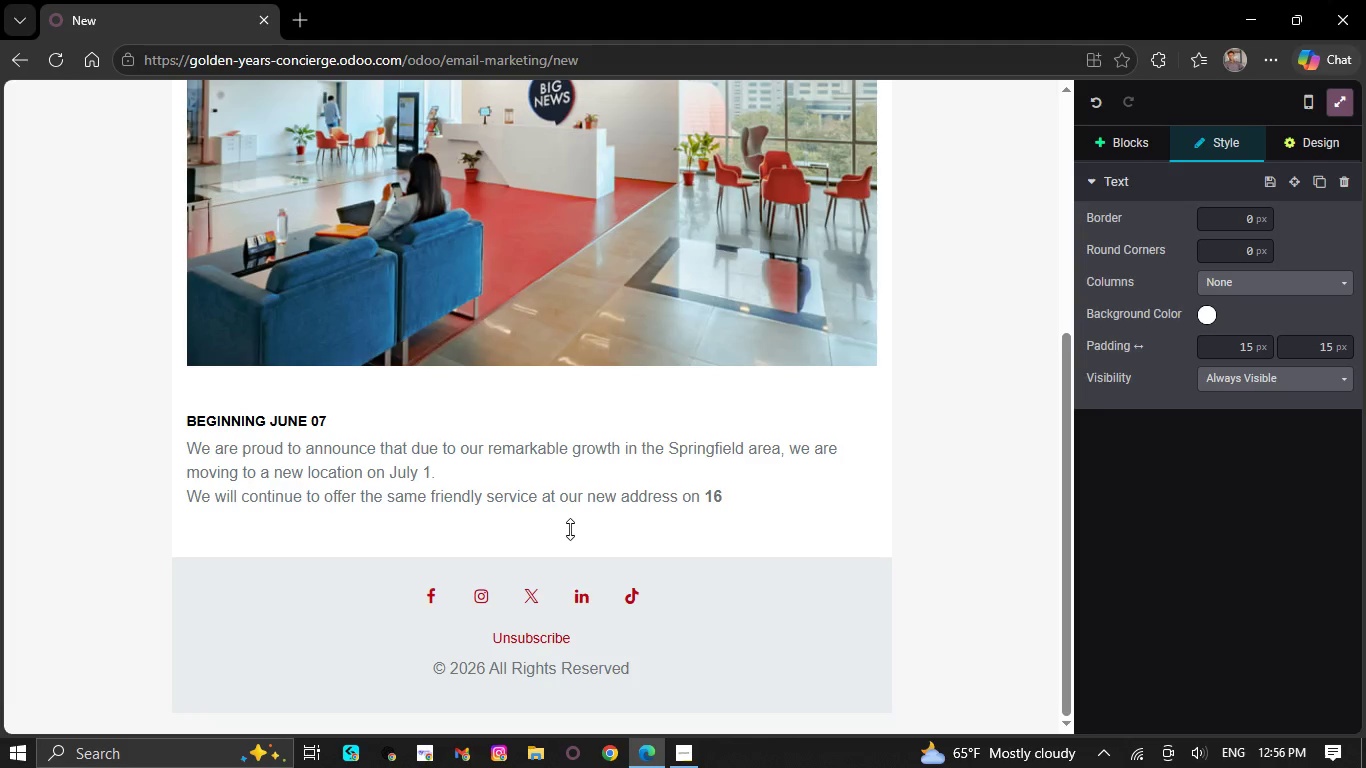 
key(Backspace)
 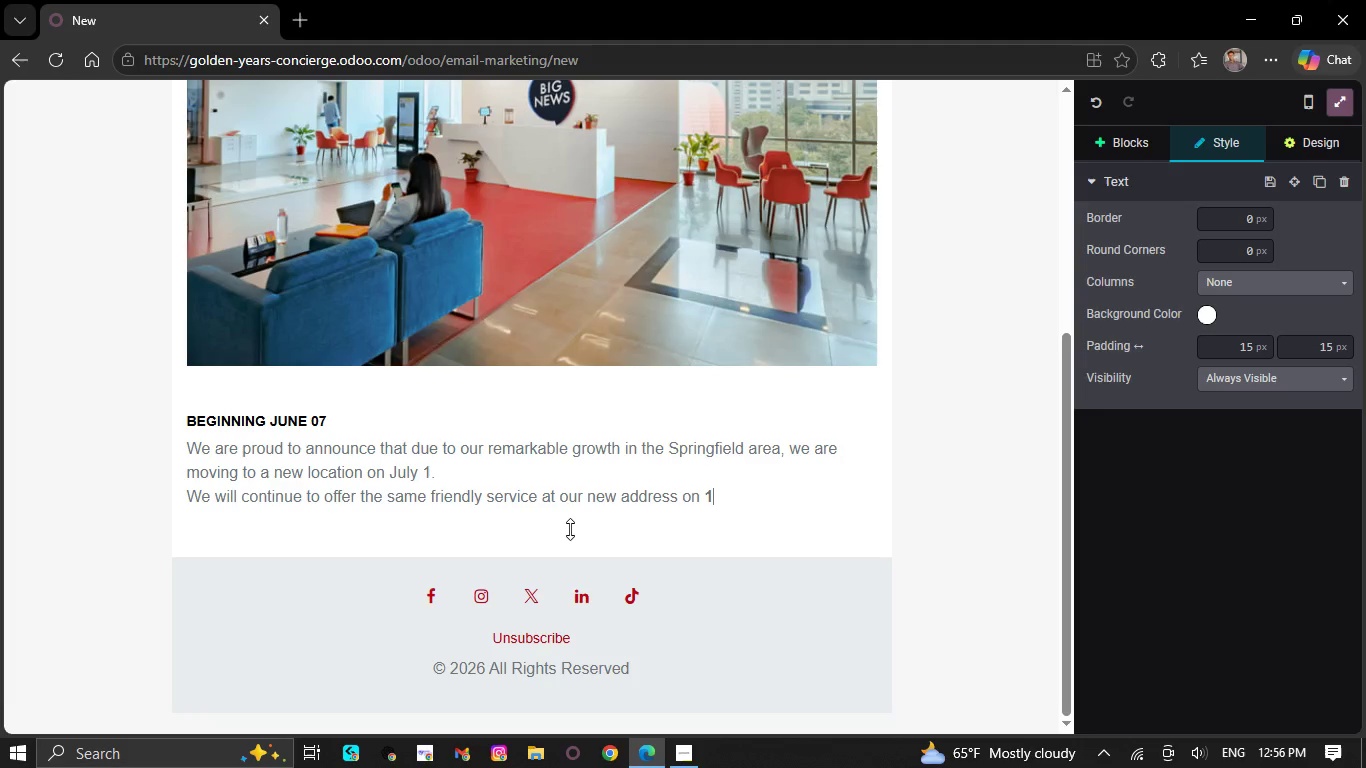 
key(Backspace)
 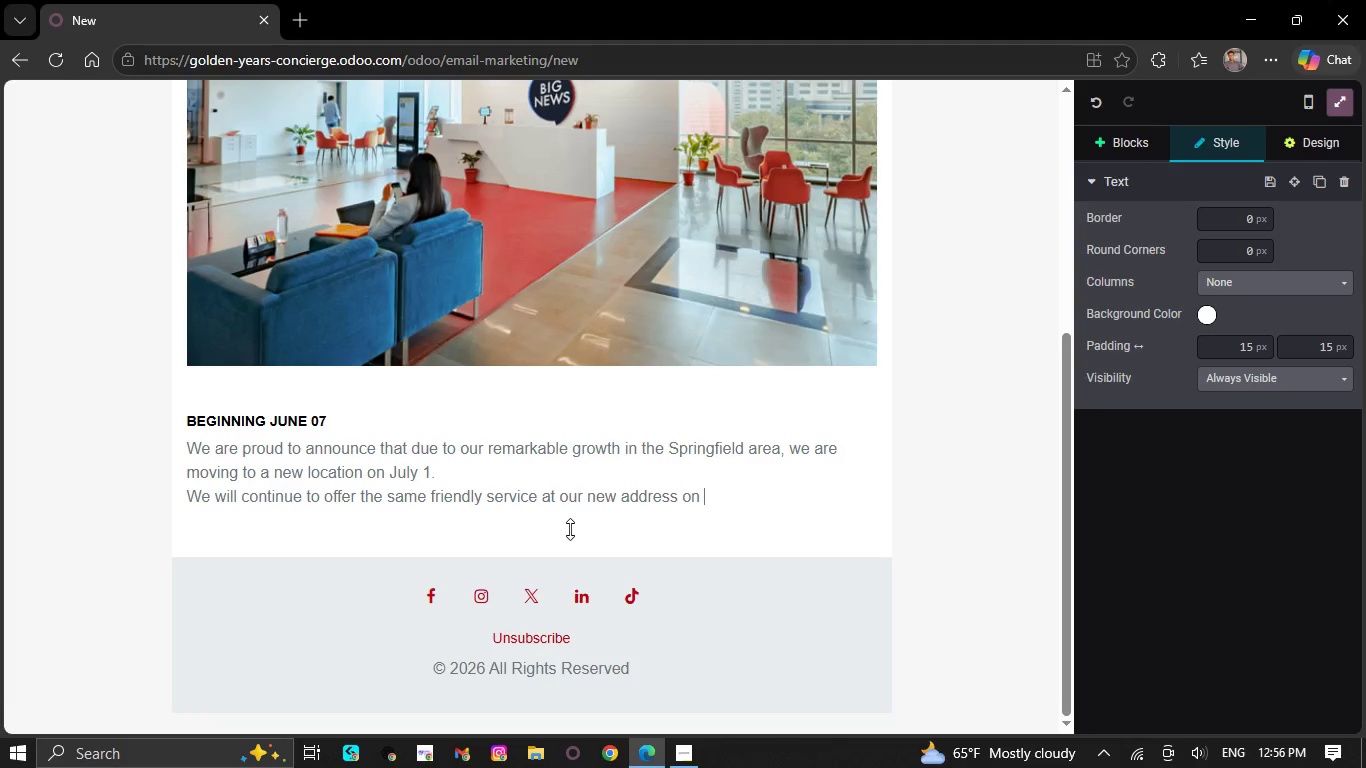 
key(Backspace)
 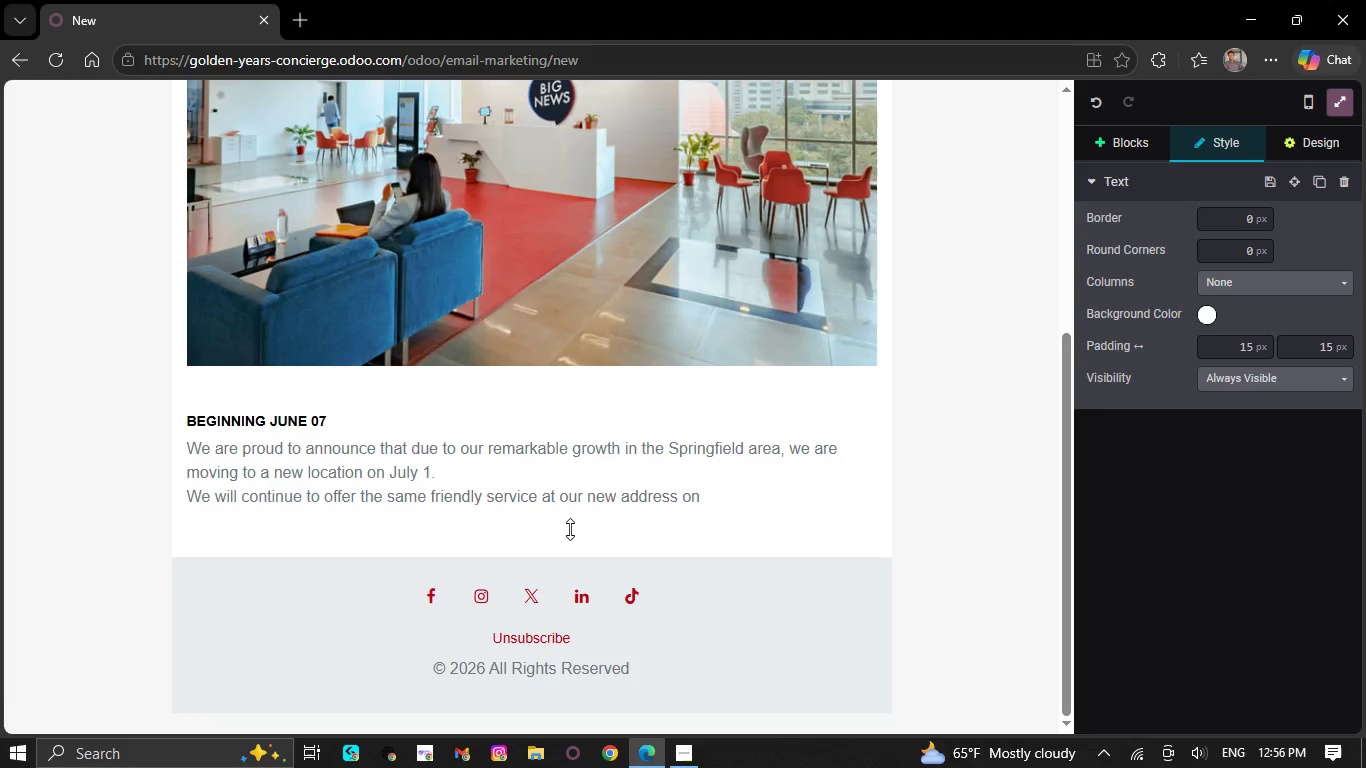 
key(Backspace)
 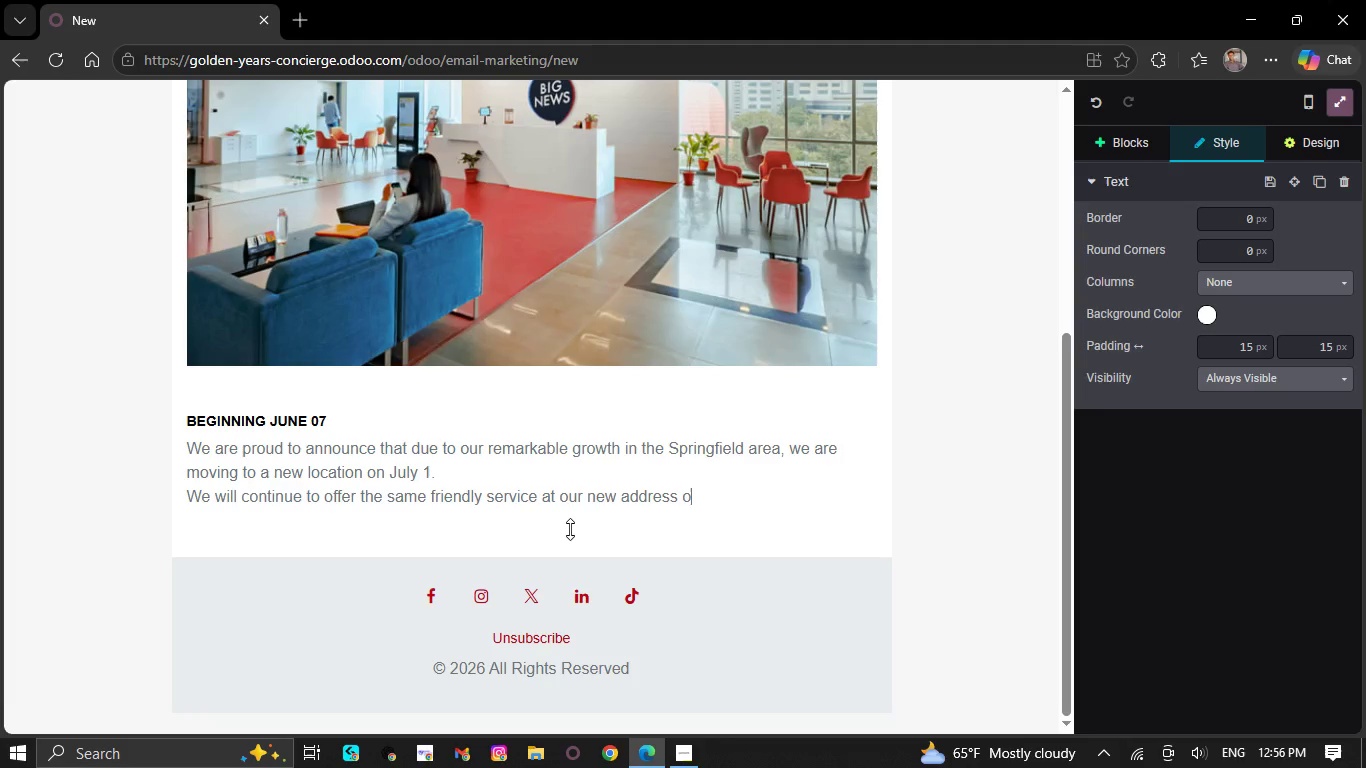 
key(Backspace)
 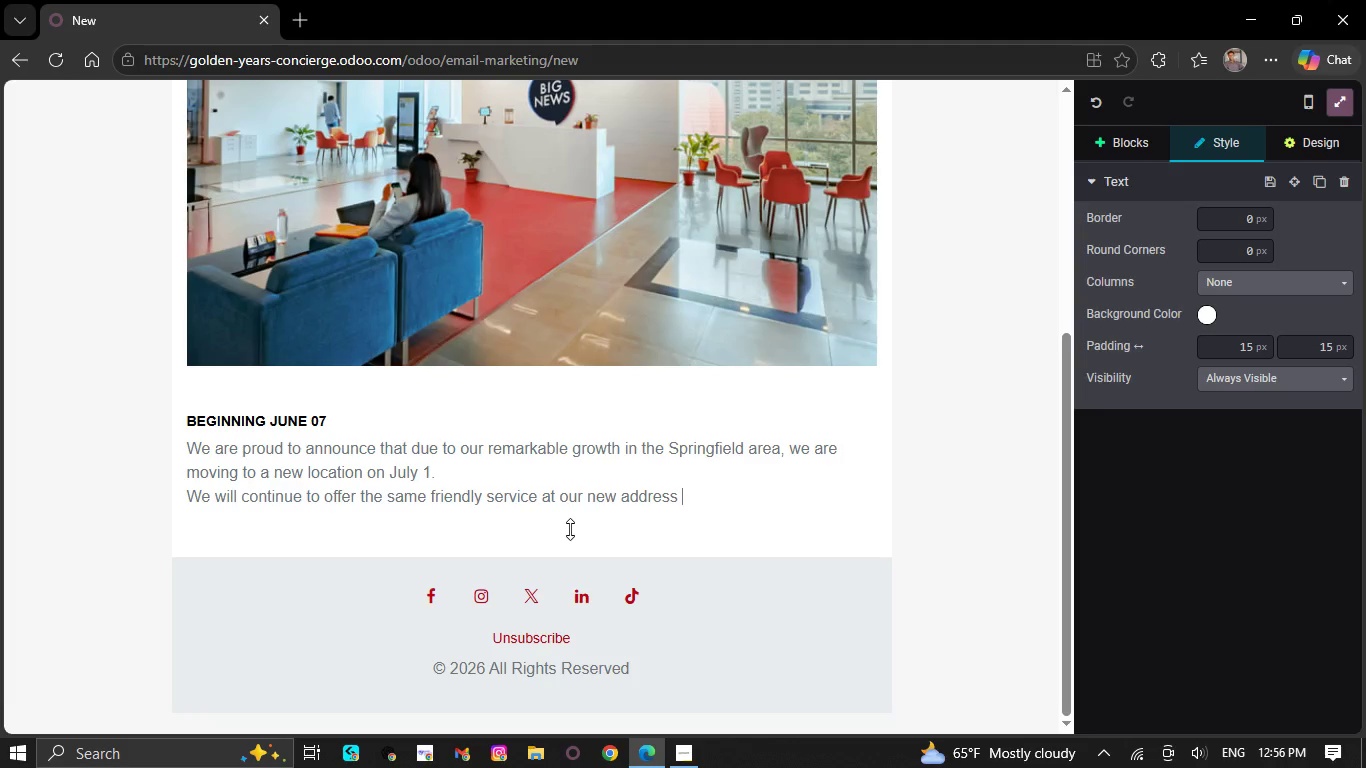 
wait(7.41)
 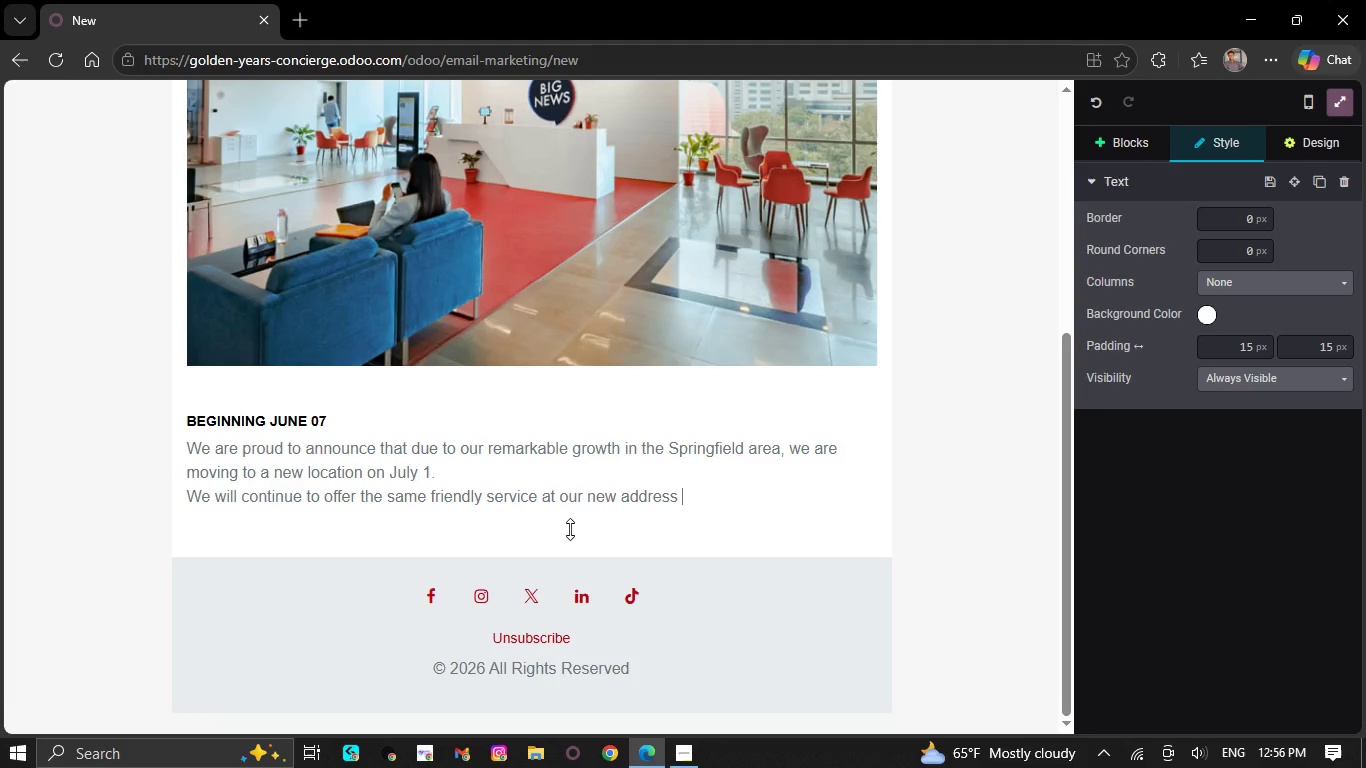 
key(Backspace)
 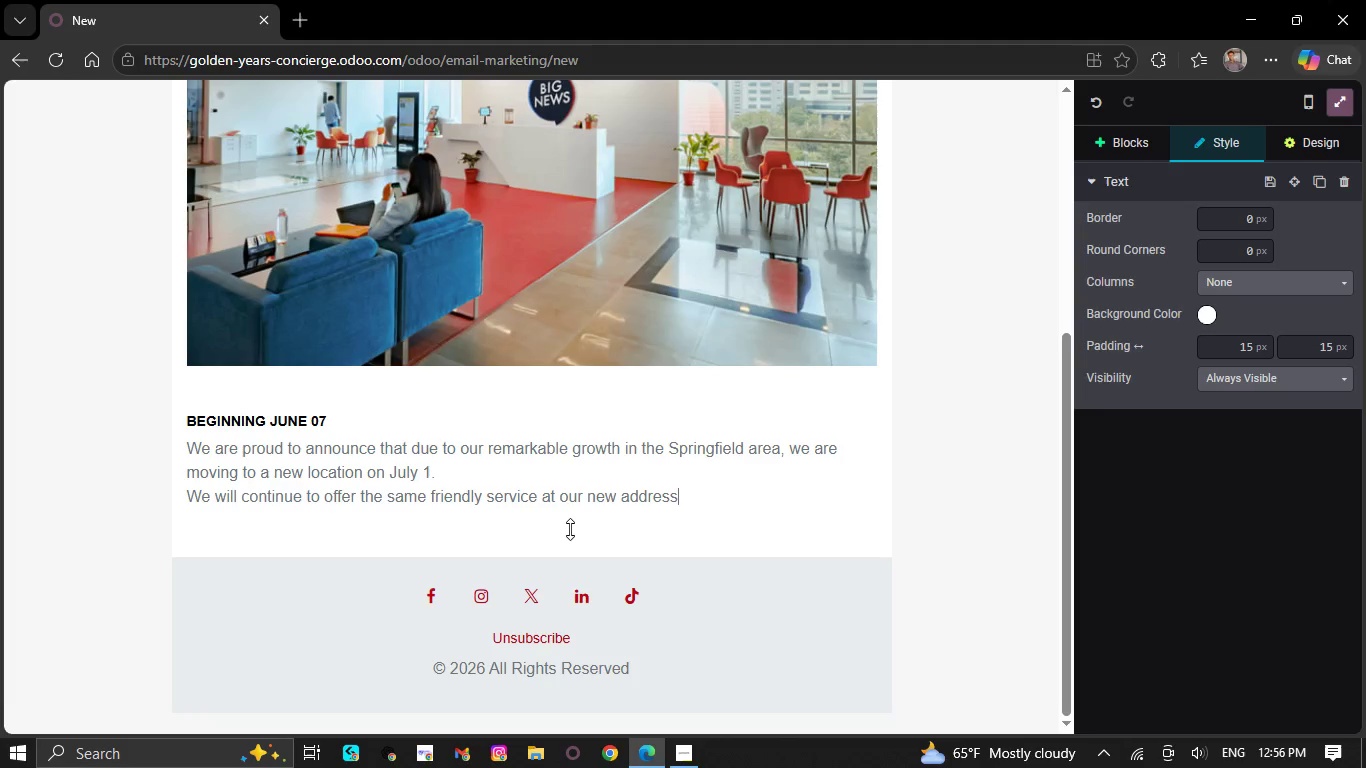 
key(Backspace)
 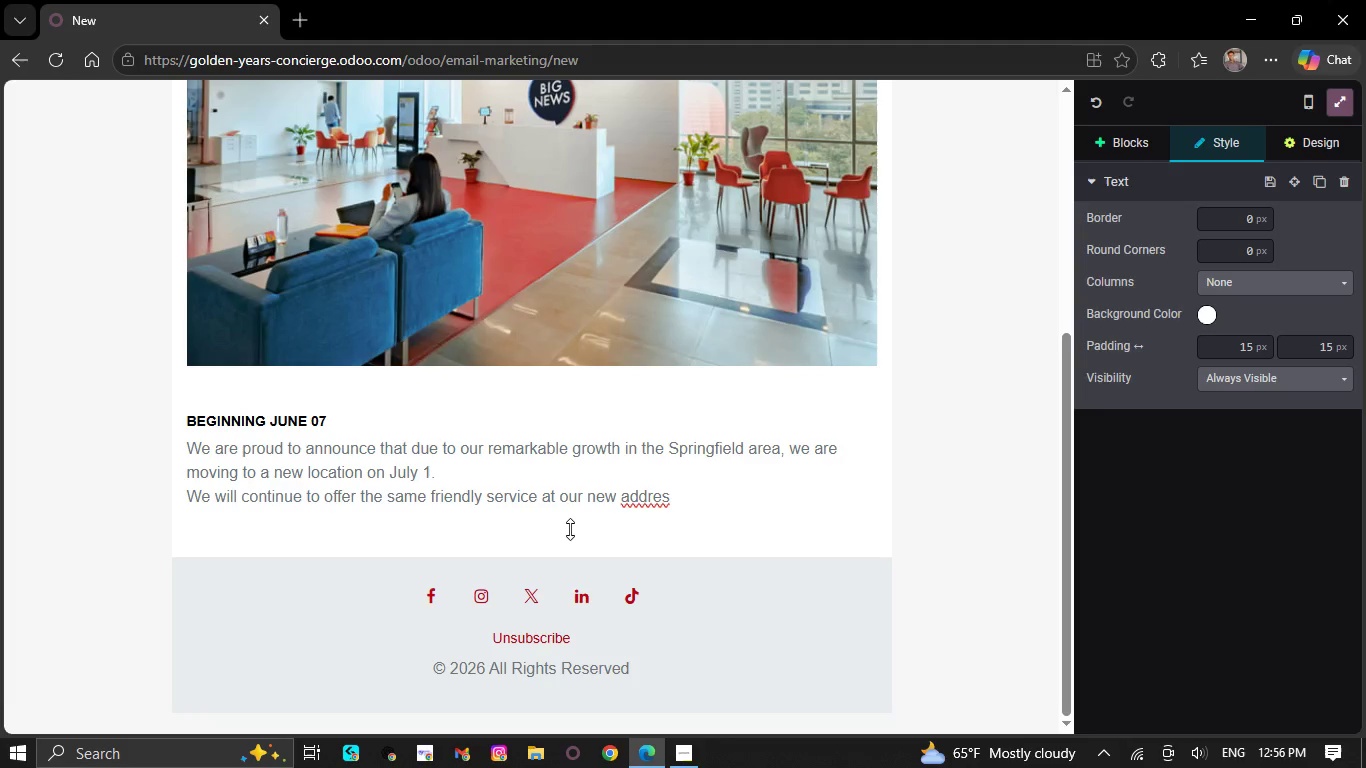 
key(Backspace)
 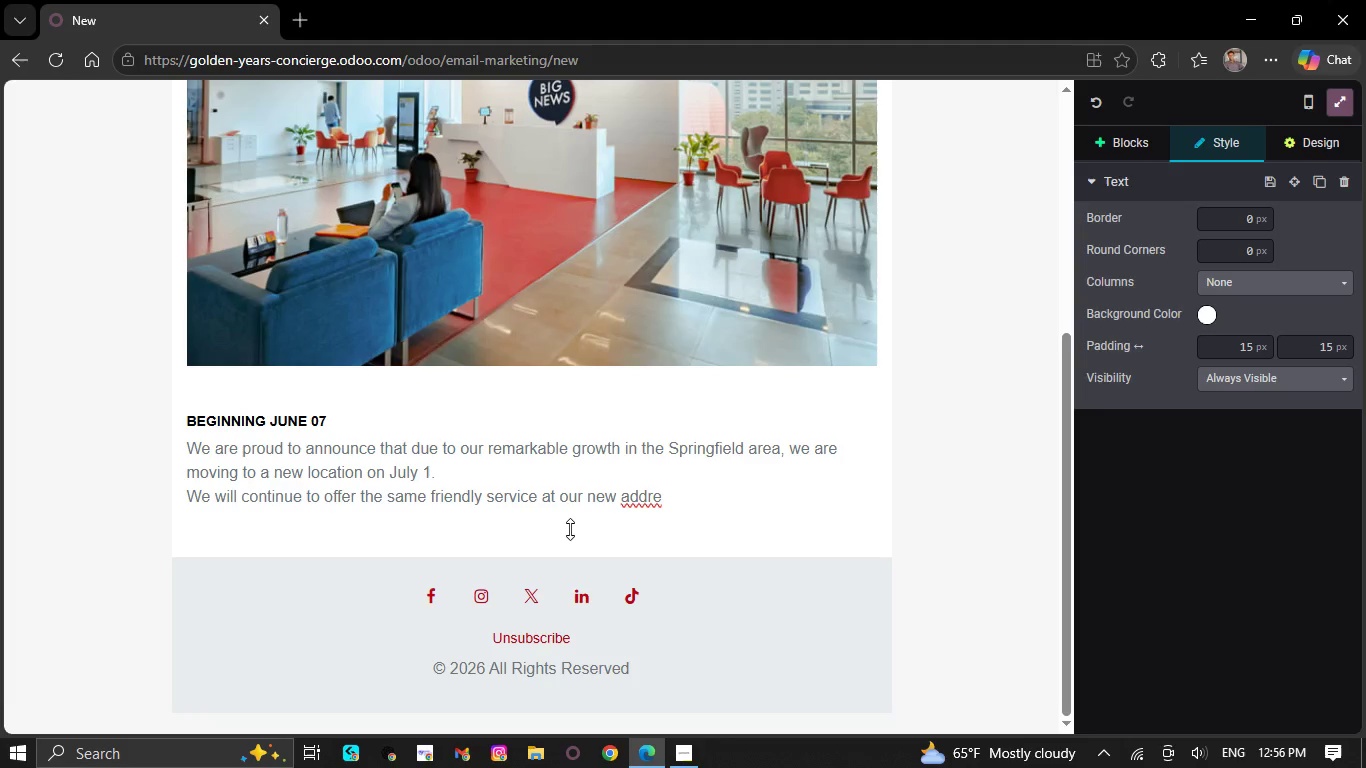 
key(Backspace)
 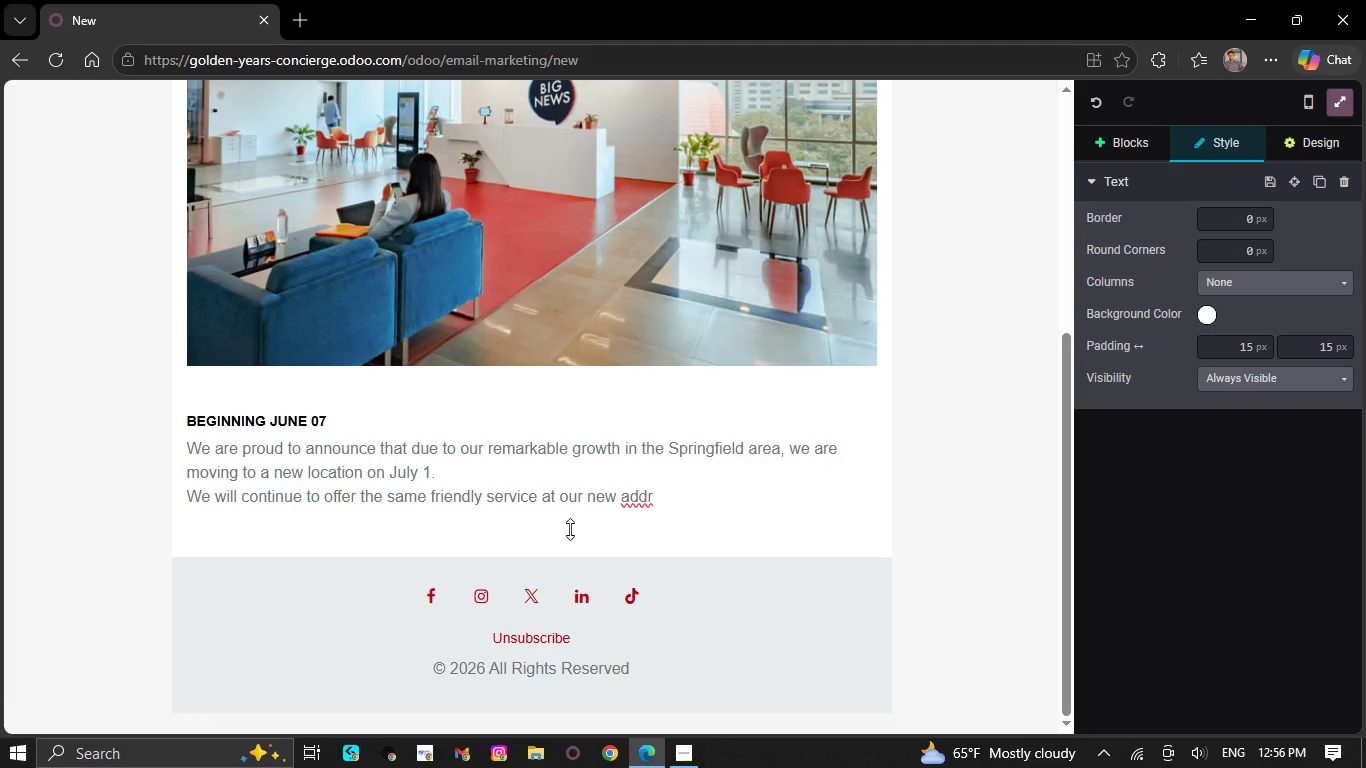 
key(Backspace)
 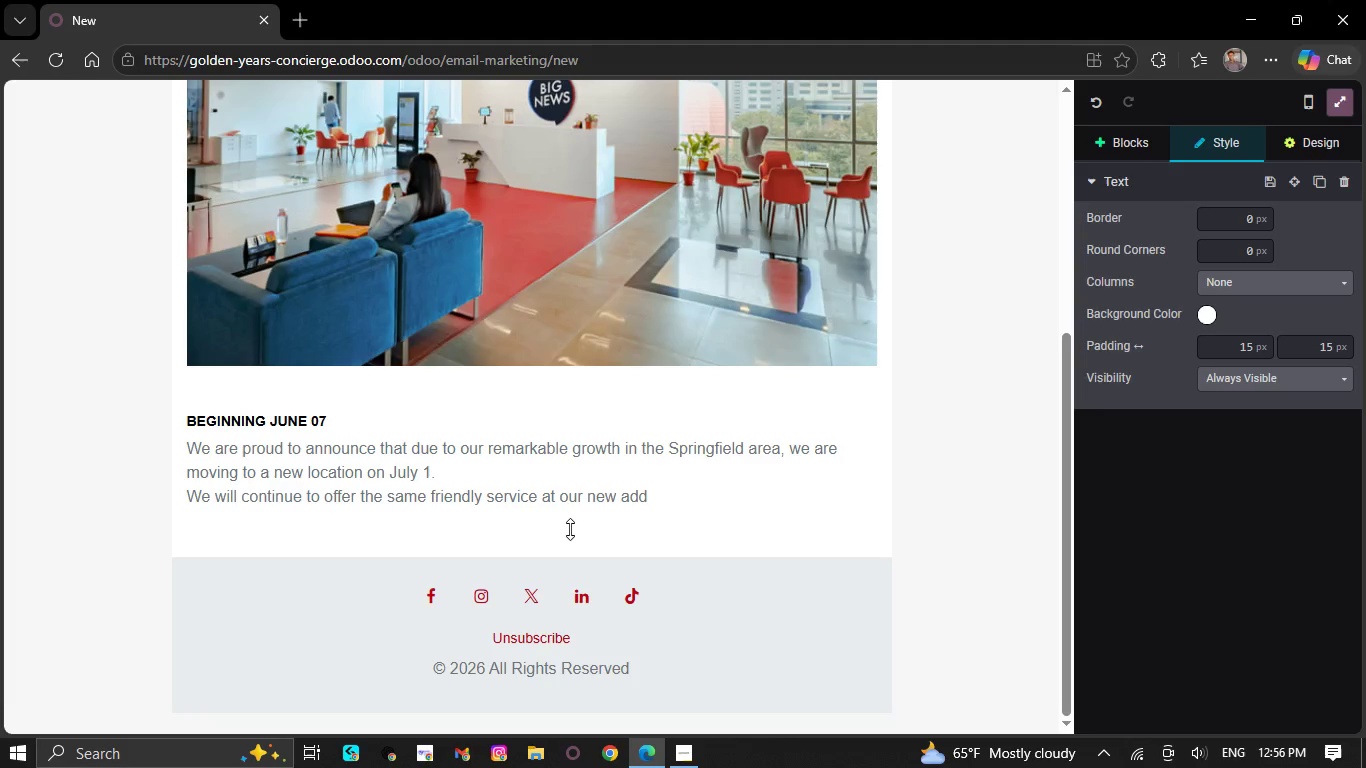 
key(Backspace)
 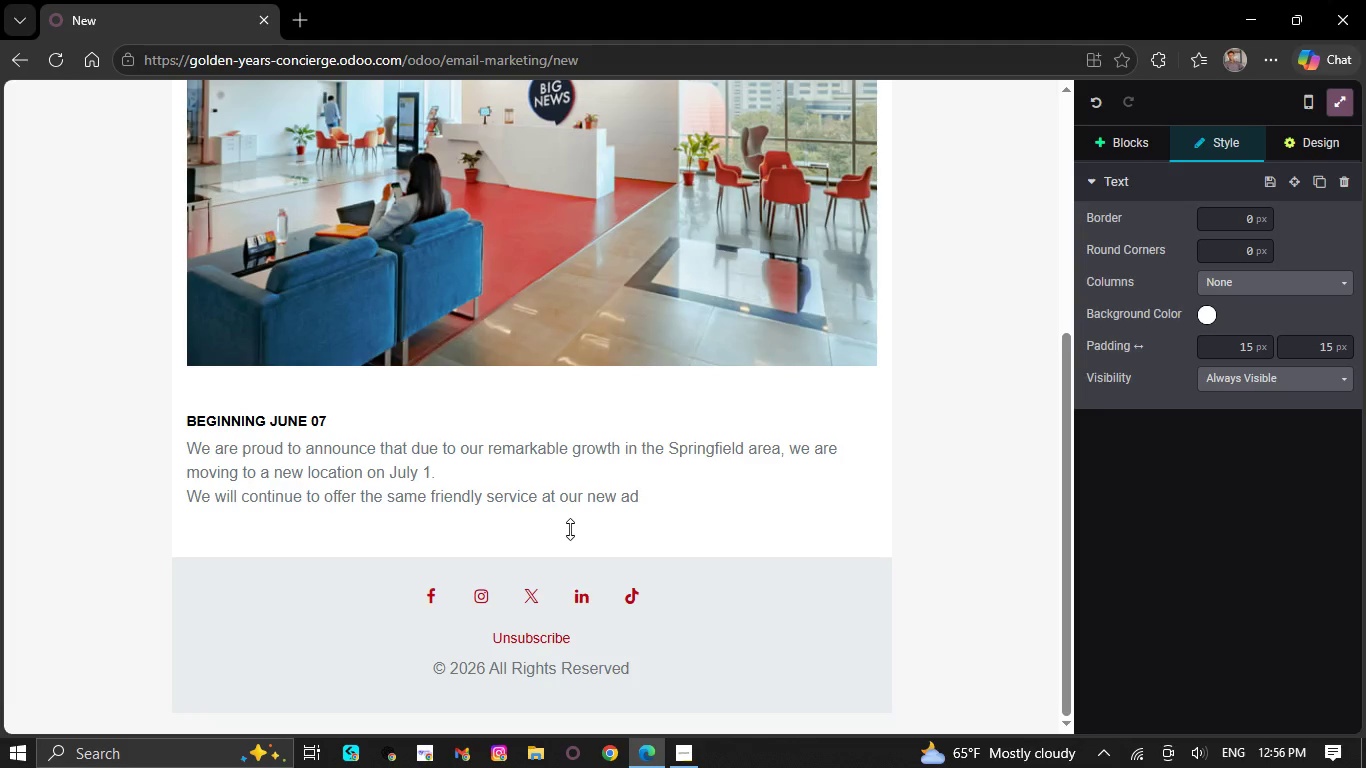 
key(Backspace)
 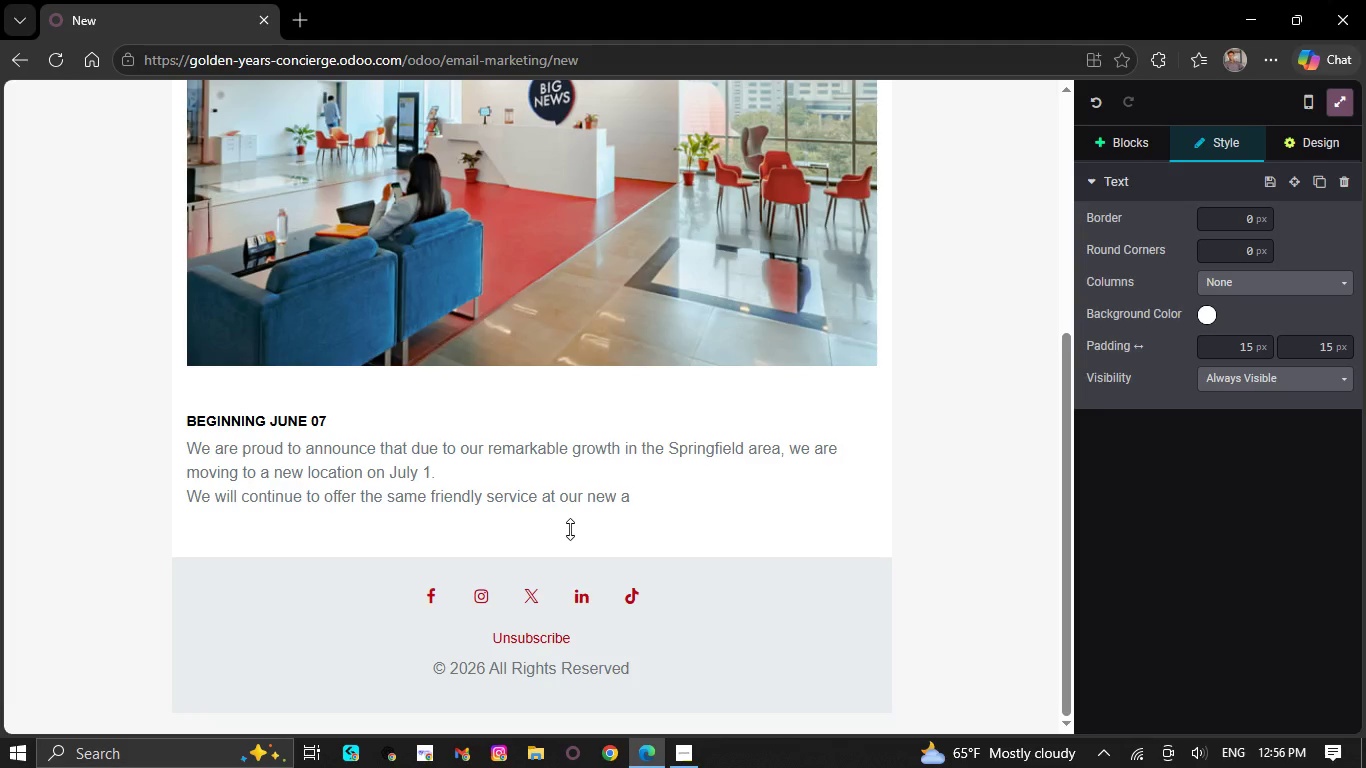 
key(Backspace)
 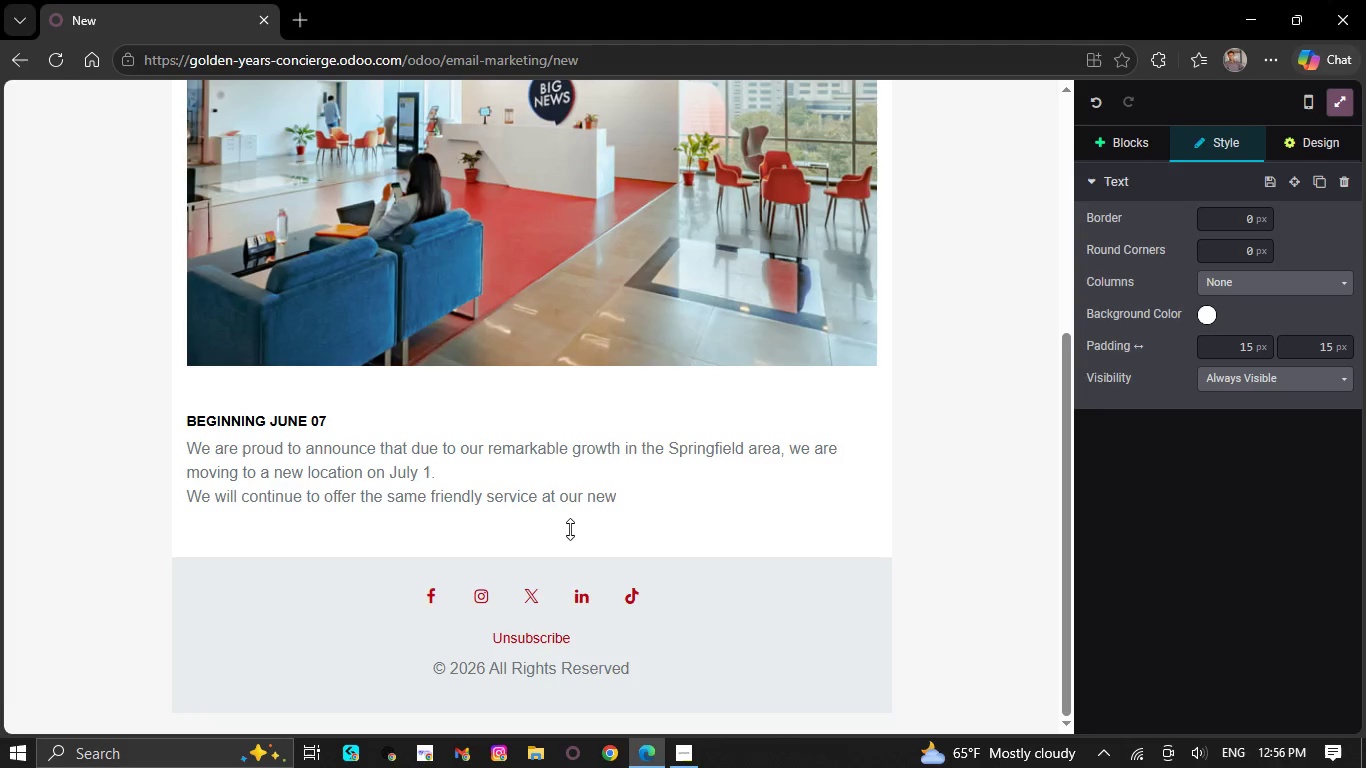 
key(Backspace)
 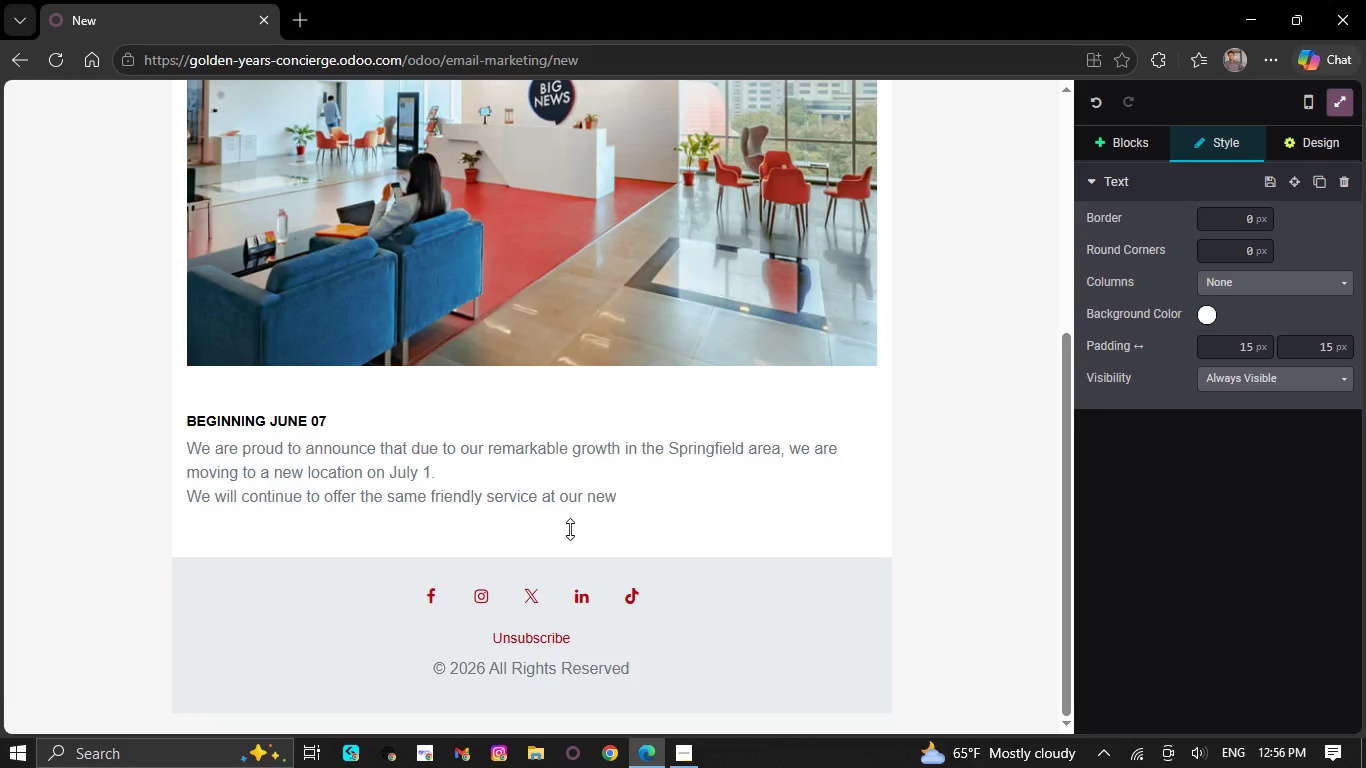 
key(Backspace)
 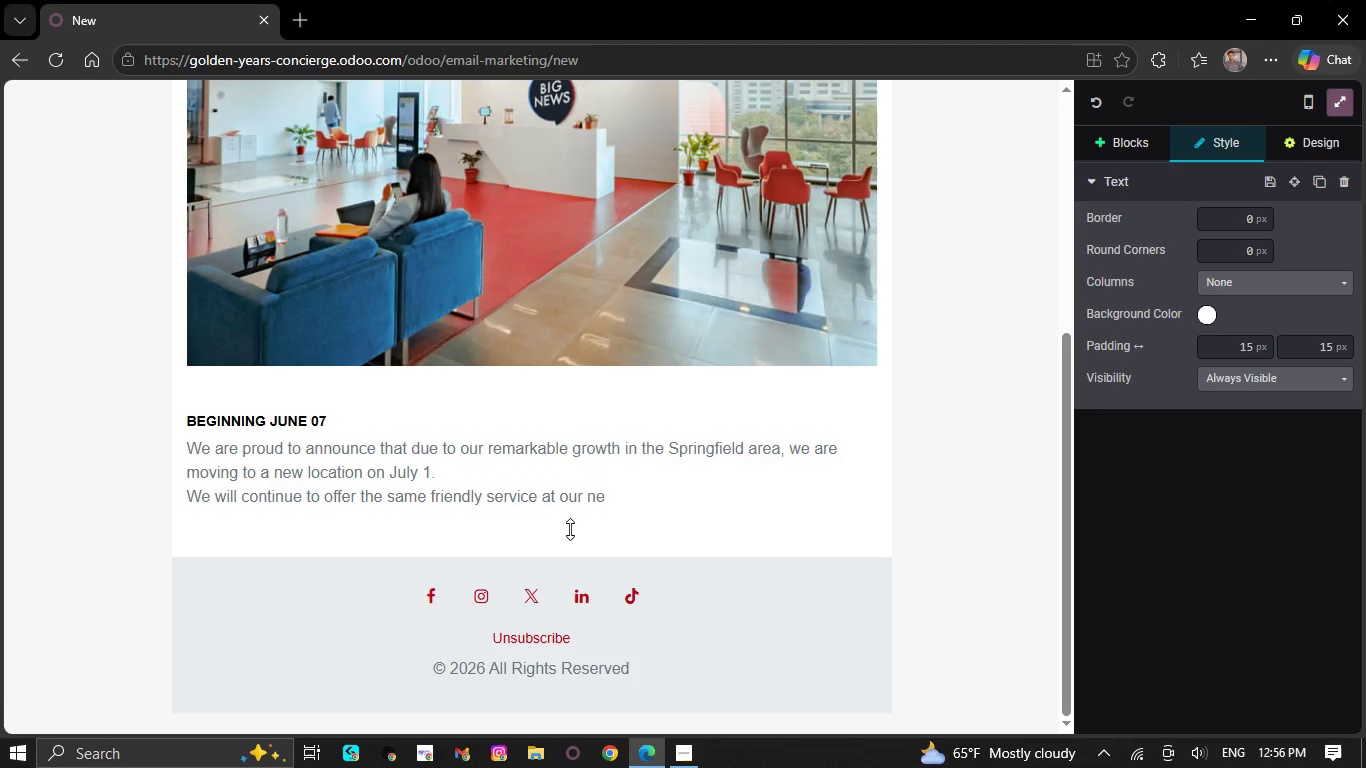 
key(Backspace)
 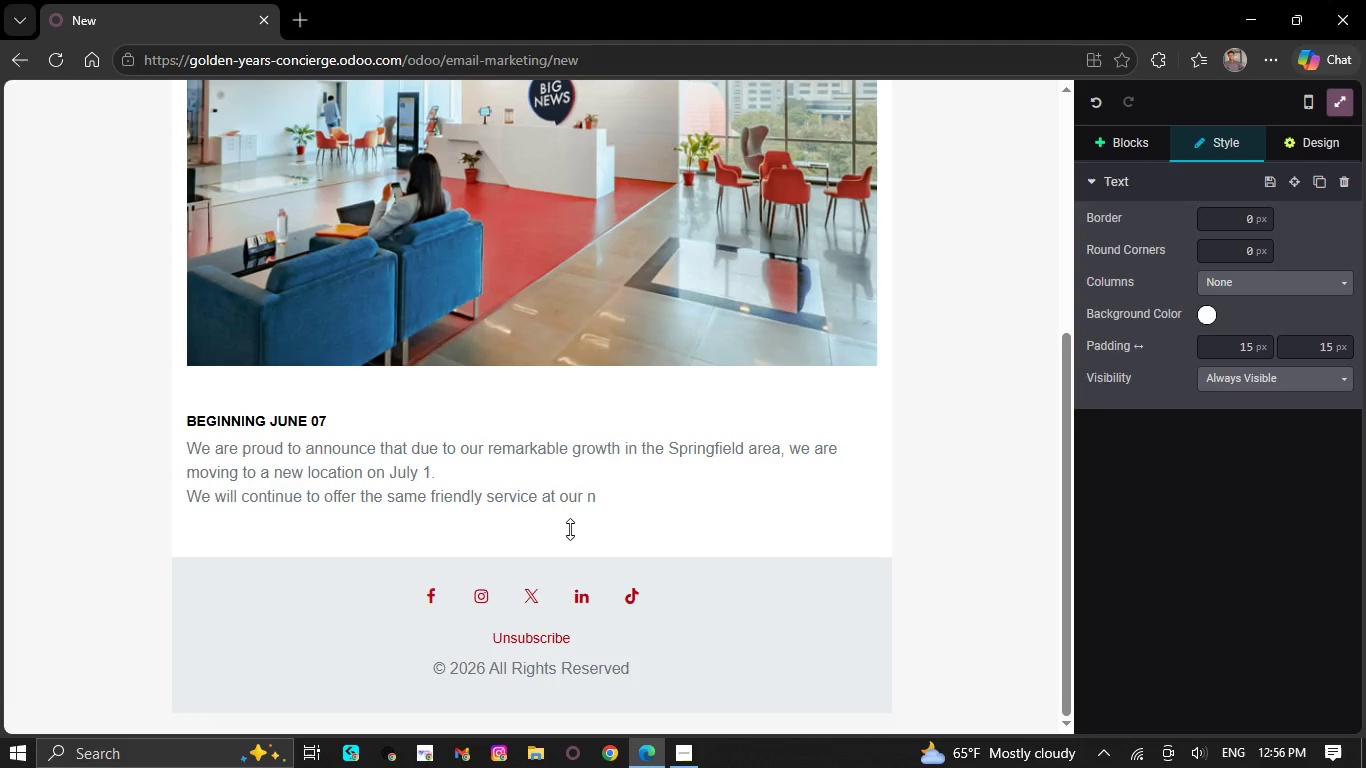 
key(Backspace)
 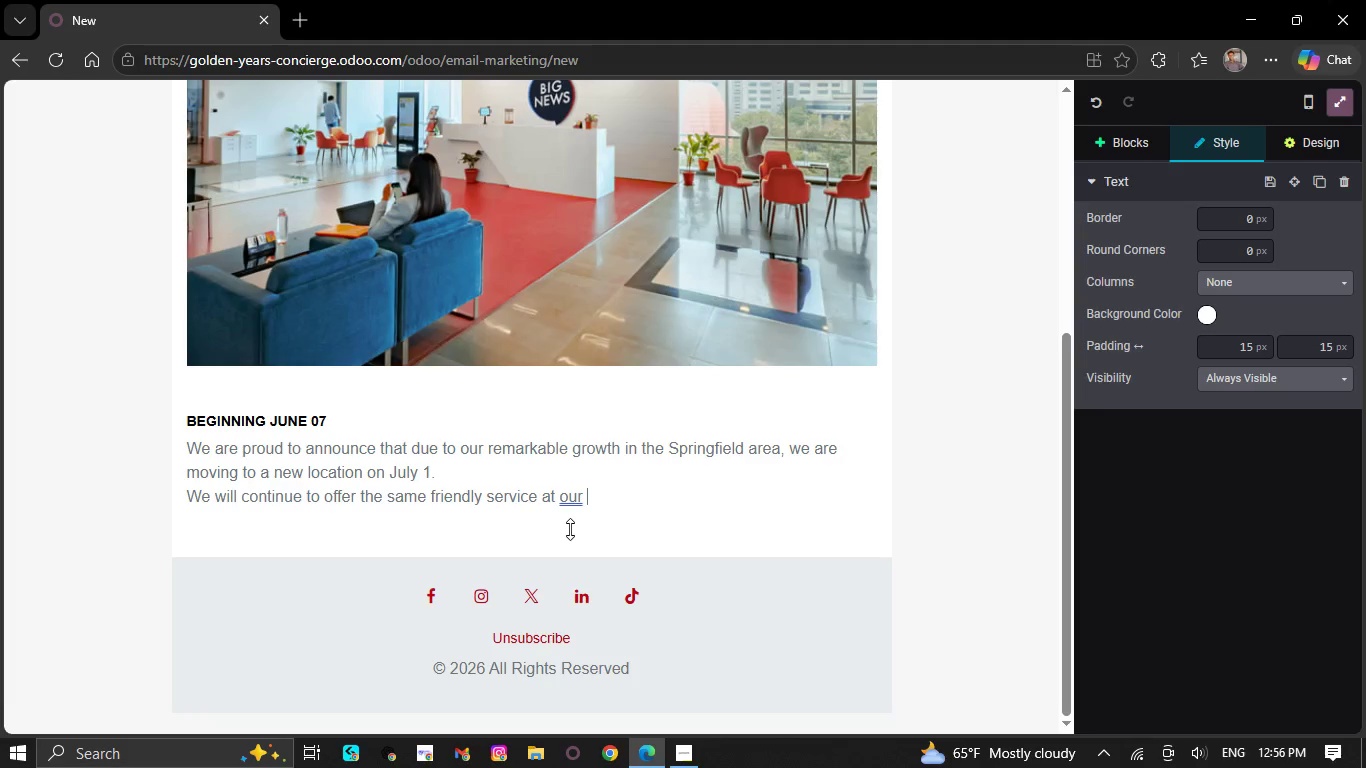 
key(Backspace)
 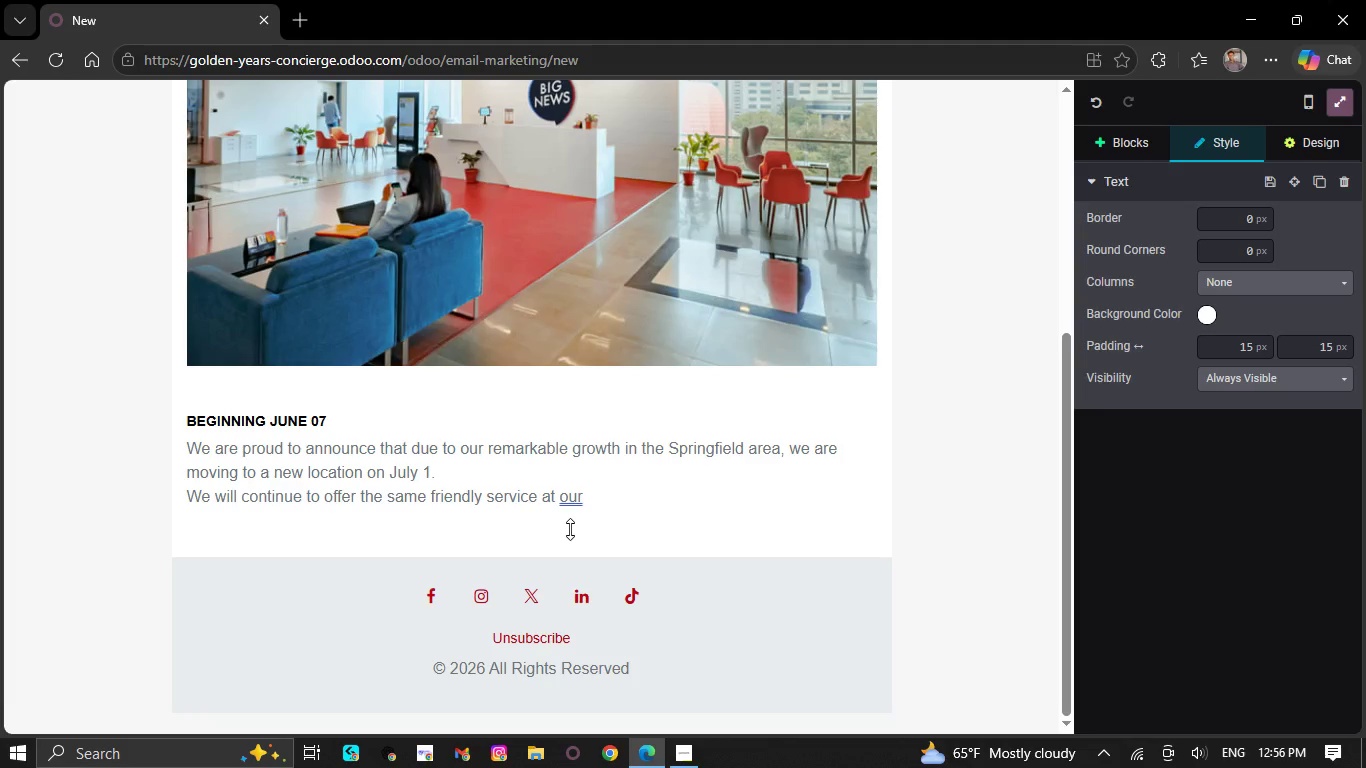 
key(Backspace)
 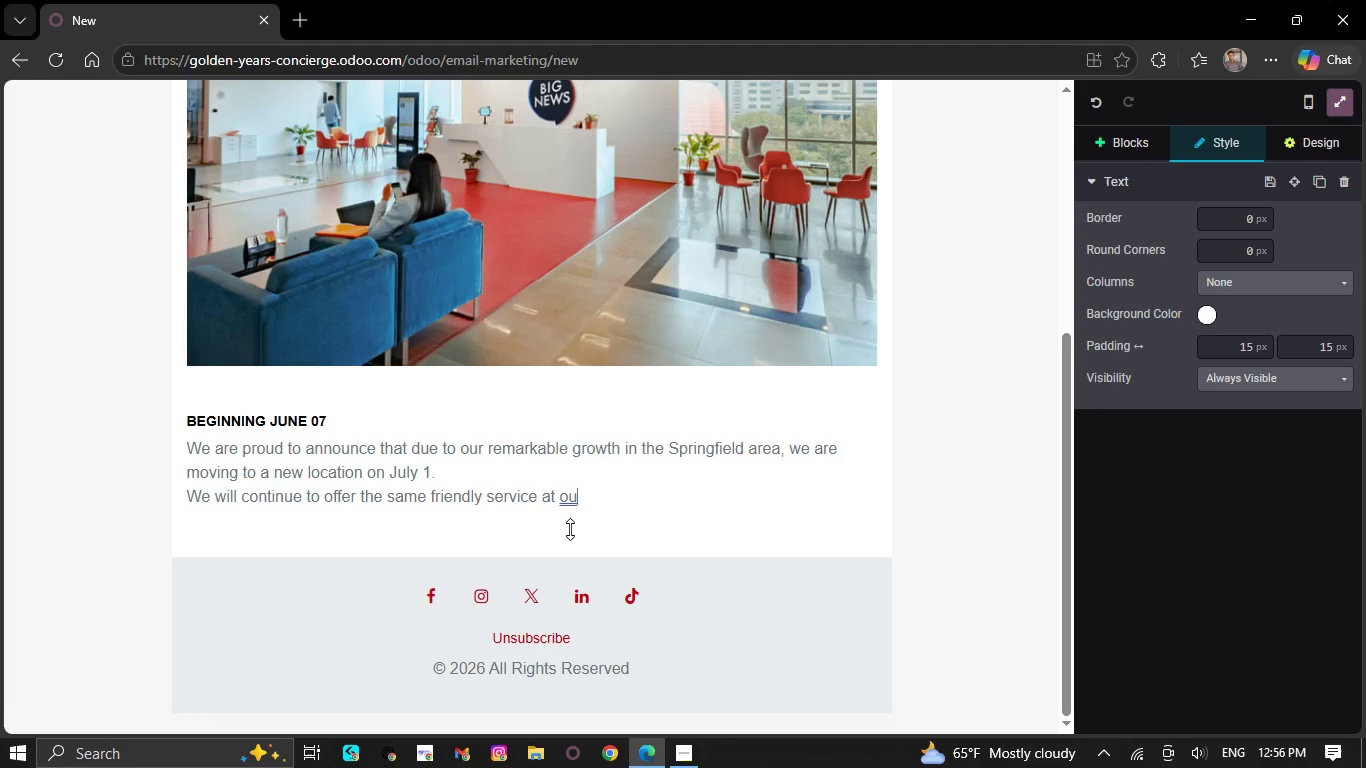 
key(Backspace)
 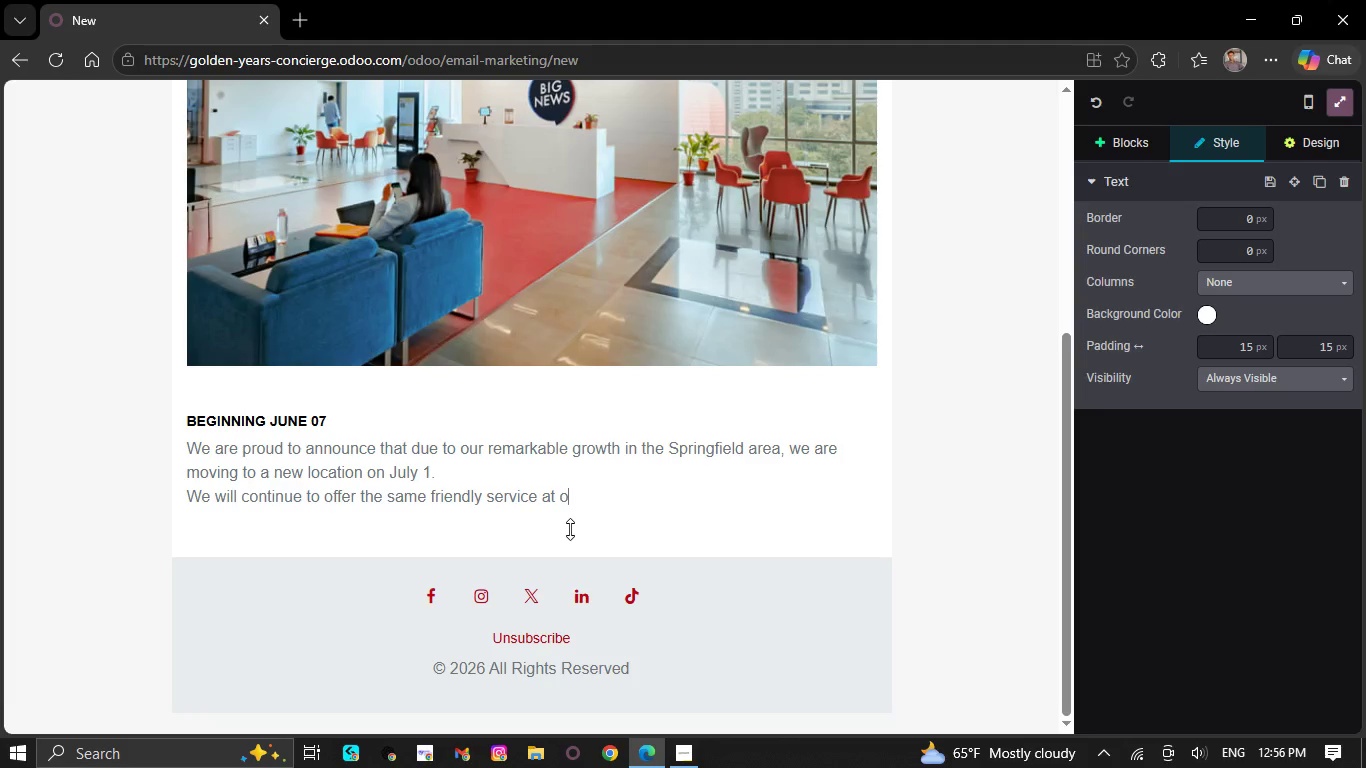 
key(Backspace)
 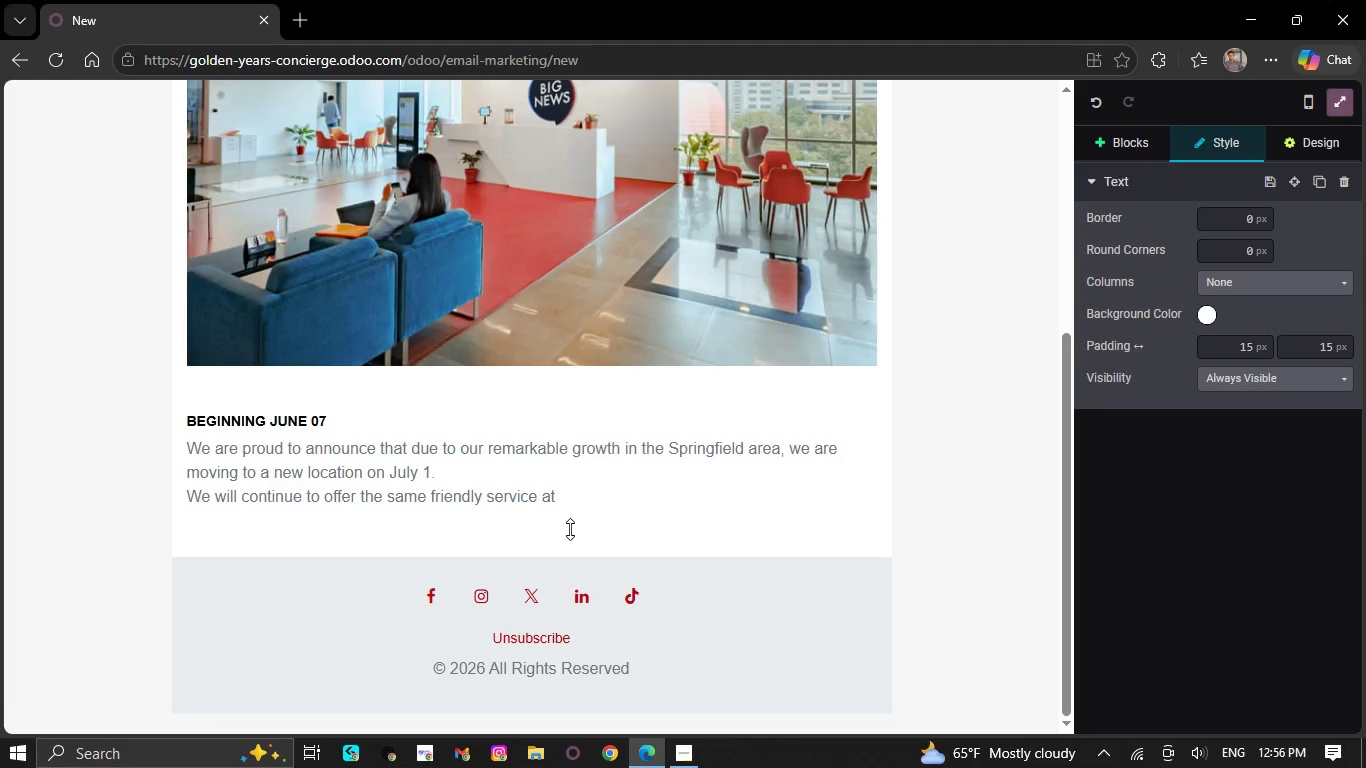 
key(Backspace)
 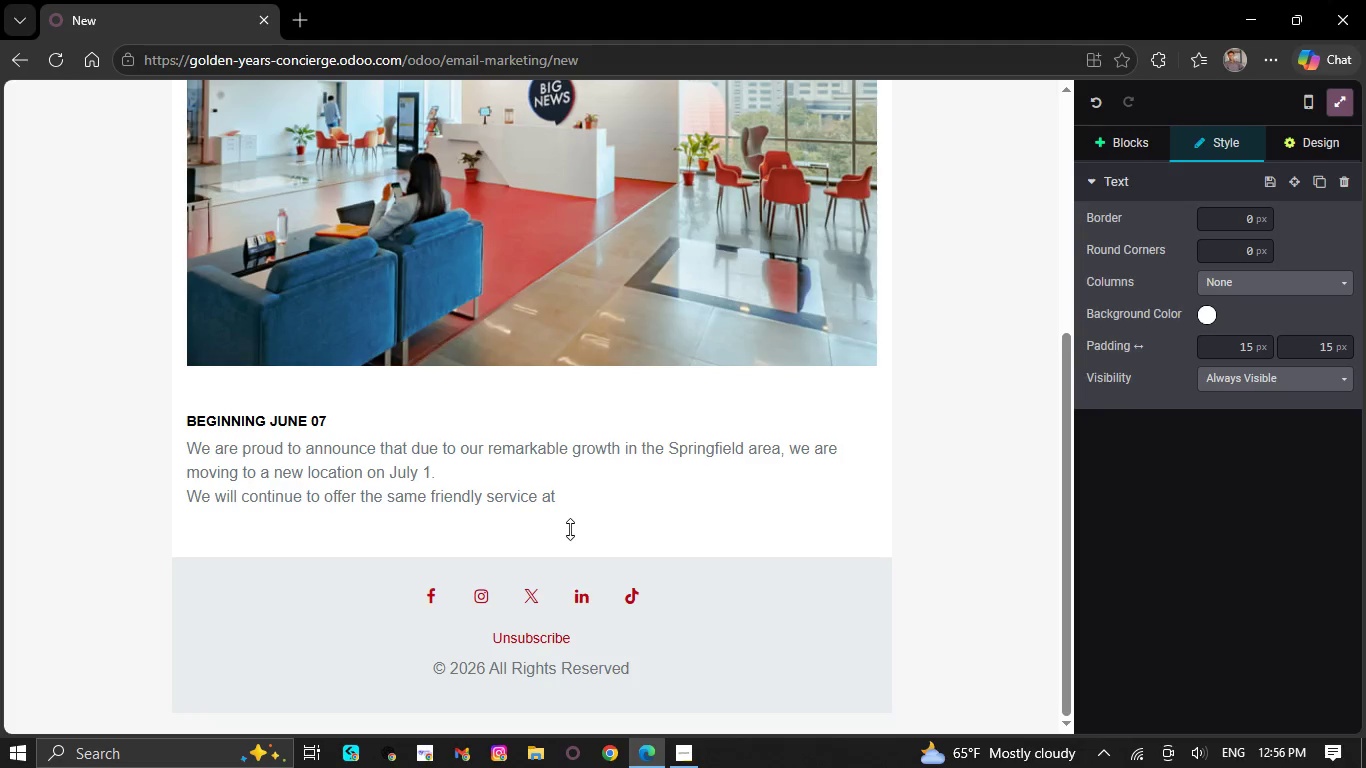 
key(Backspace)
 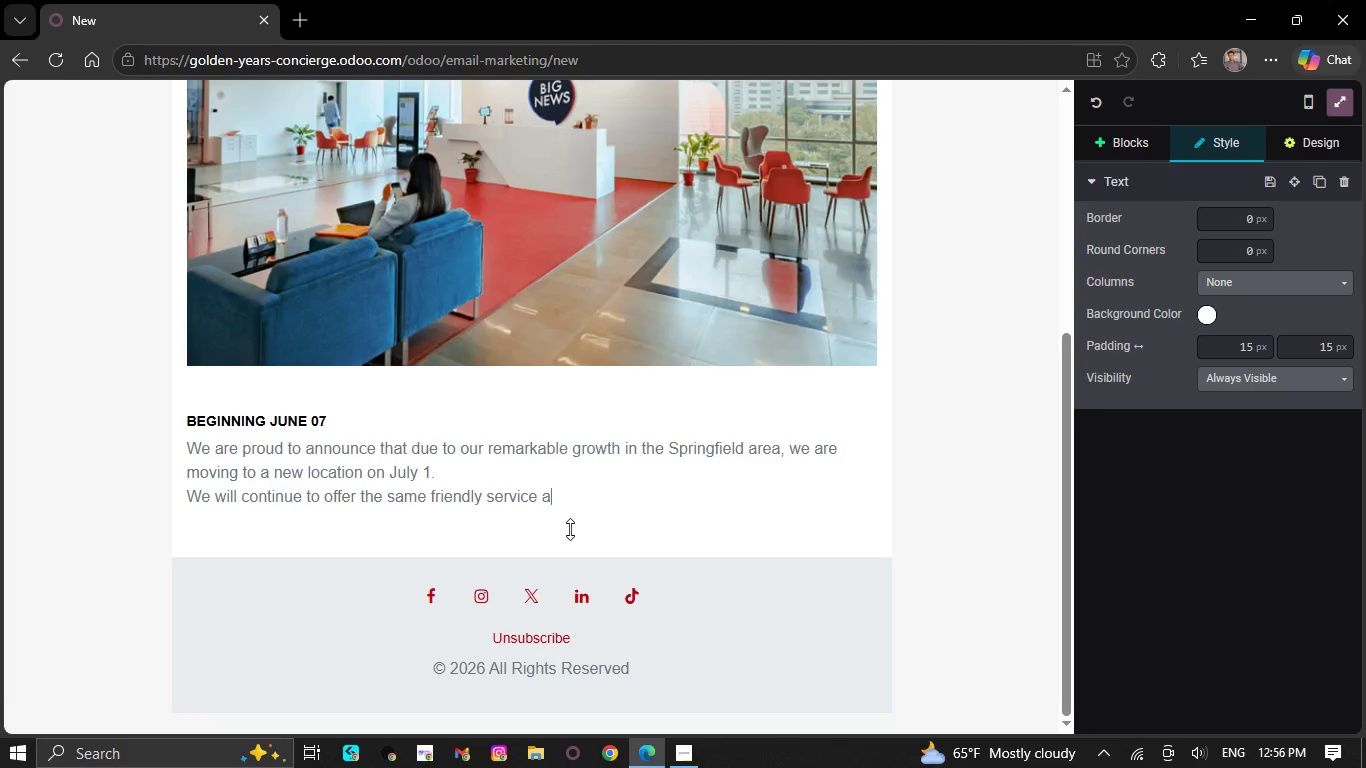 
key(Backspace)
 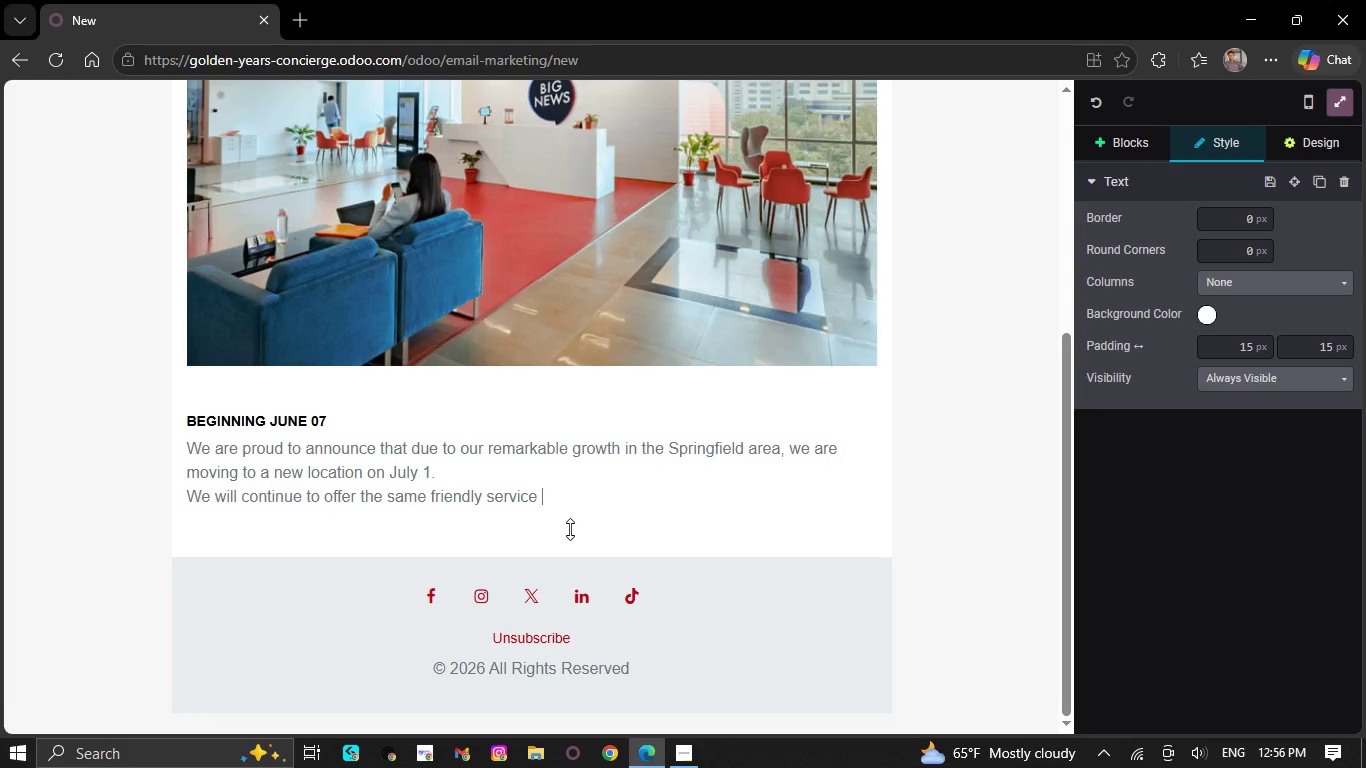 
key(Backspace)
 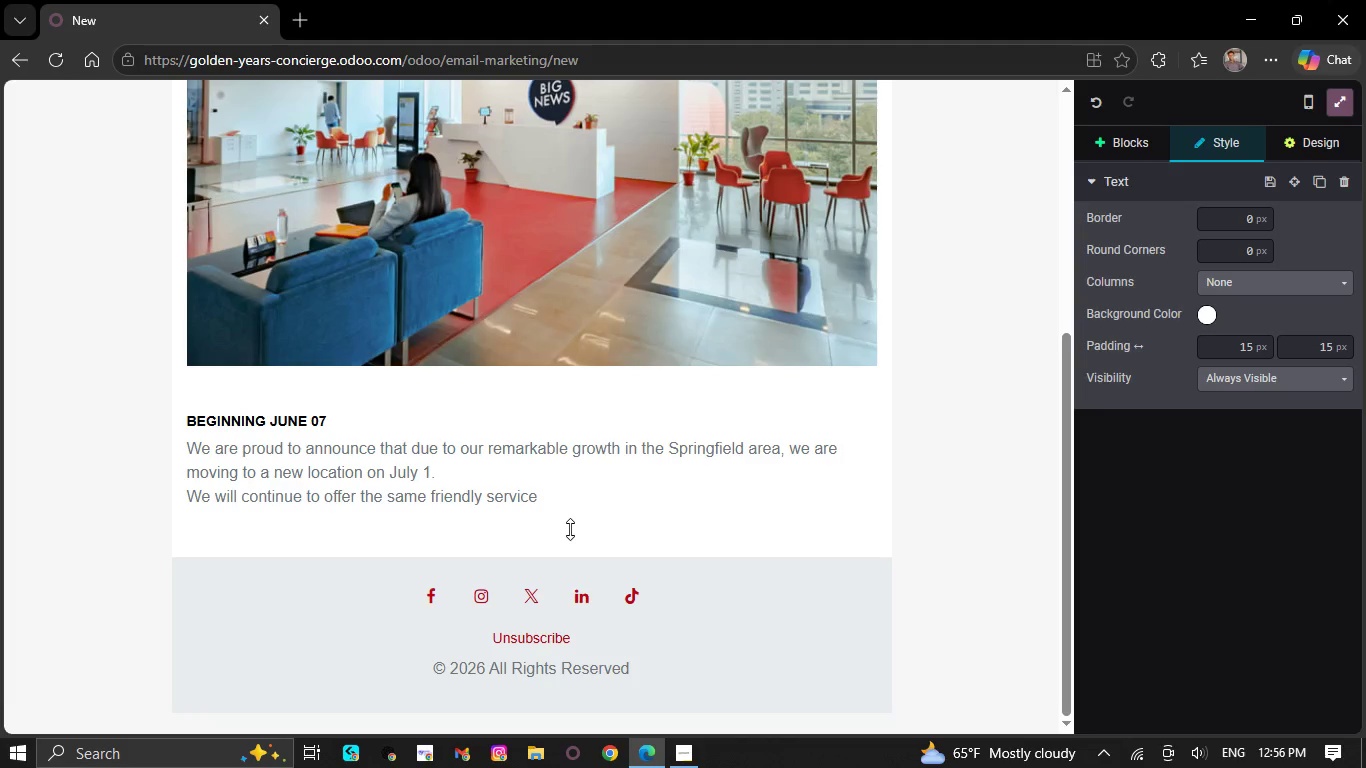 
key(Backspace)
 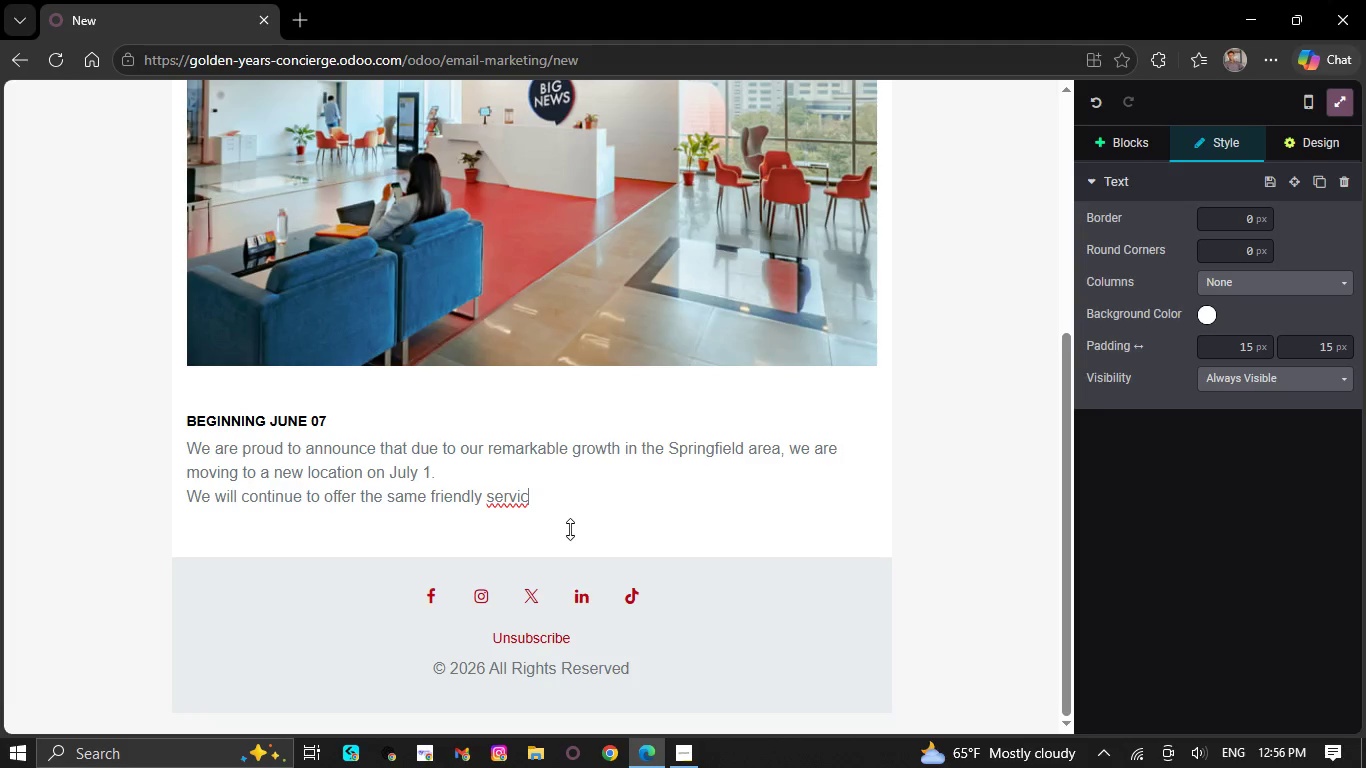 
key(Backspace)
 